 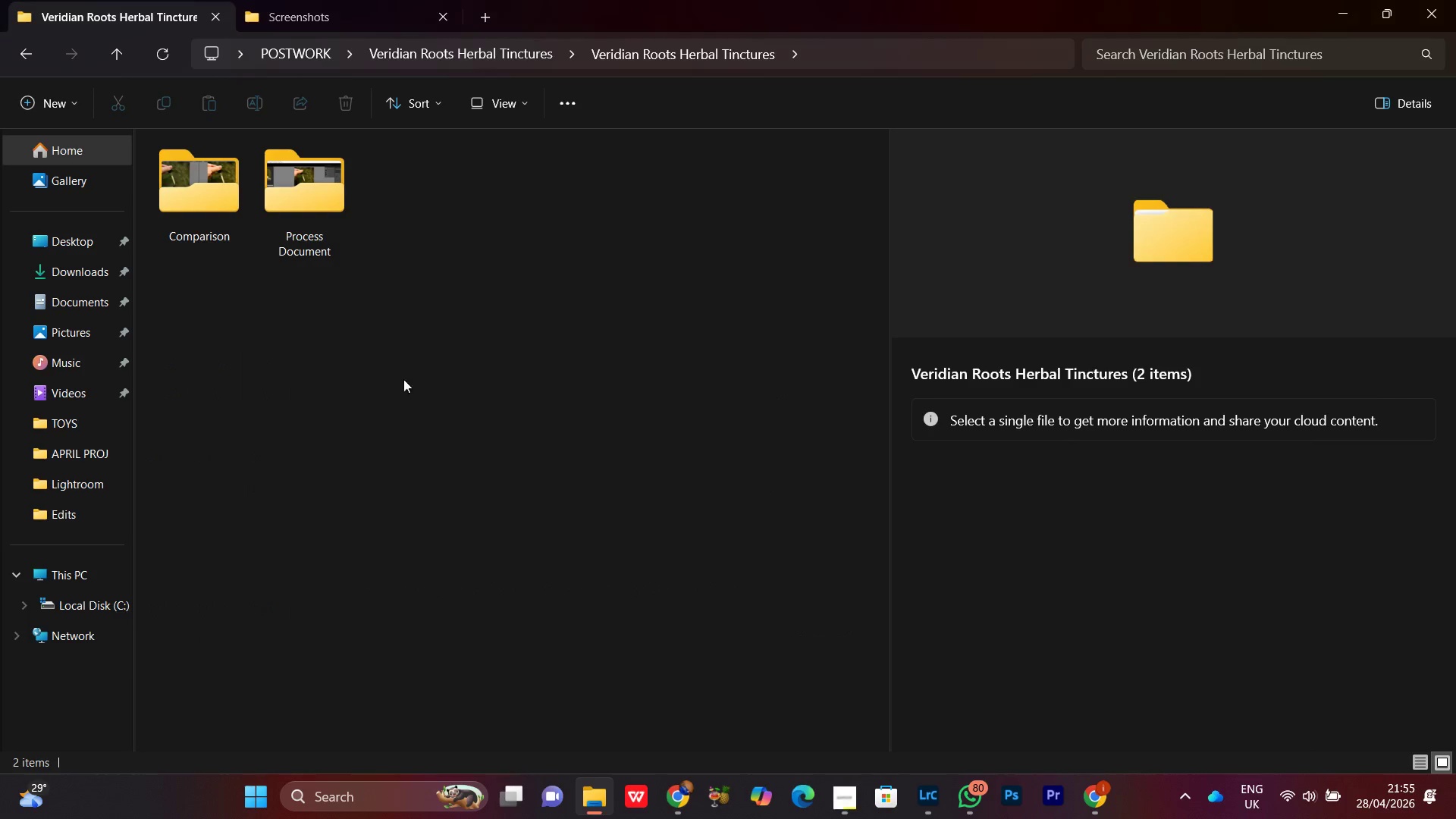 
left_click([386, 359])
 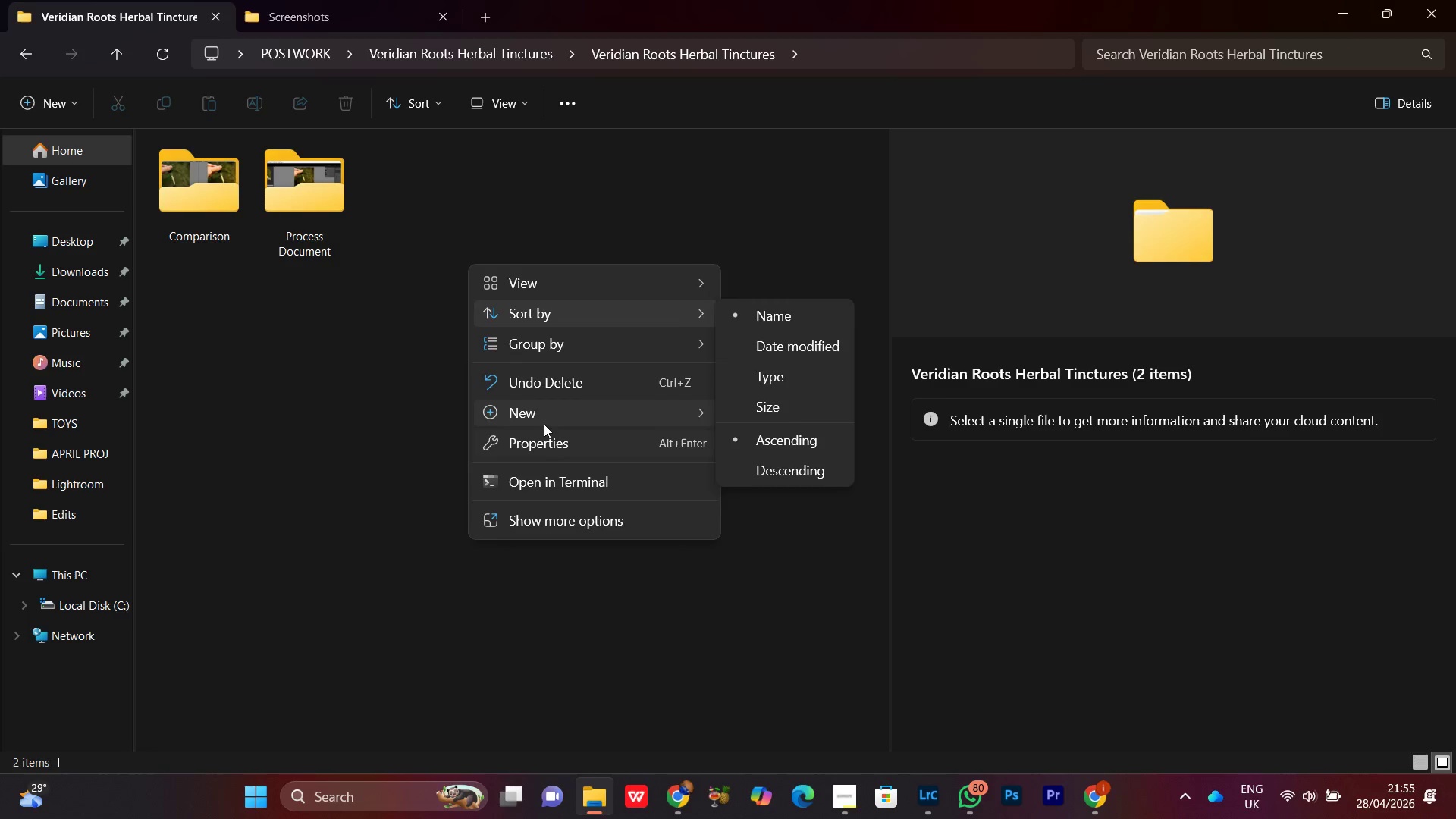 
left_click([541, 420])
 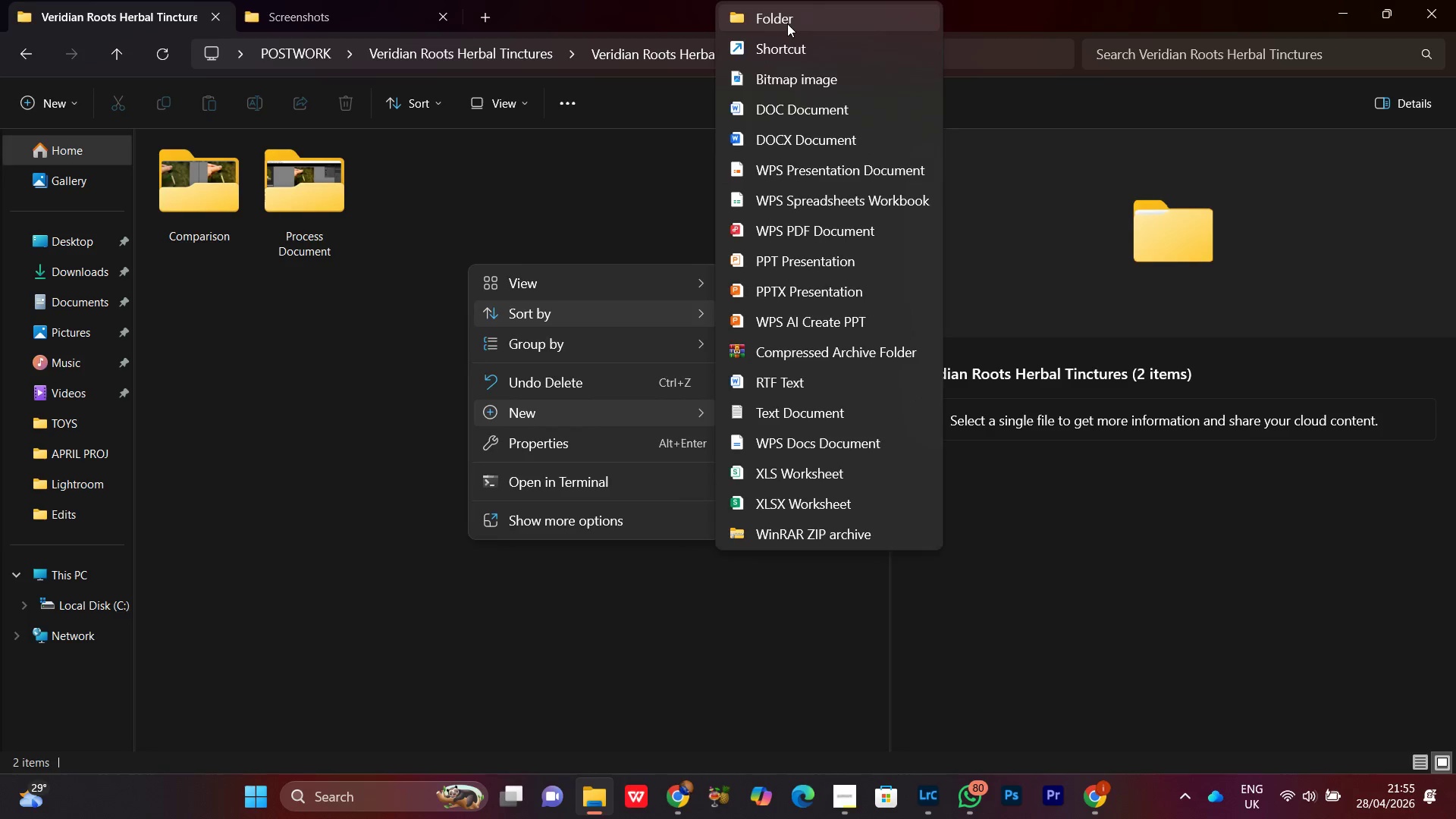 
left_click([787, 24])
 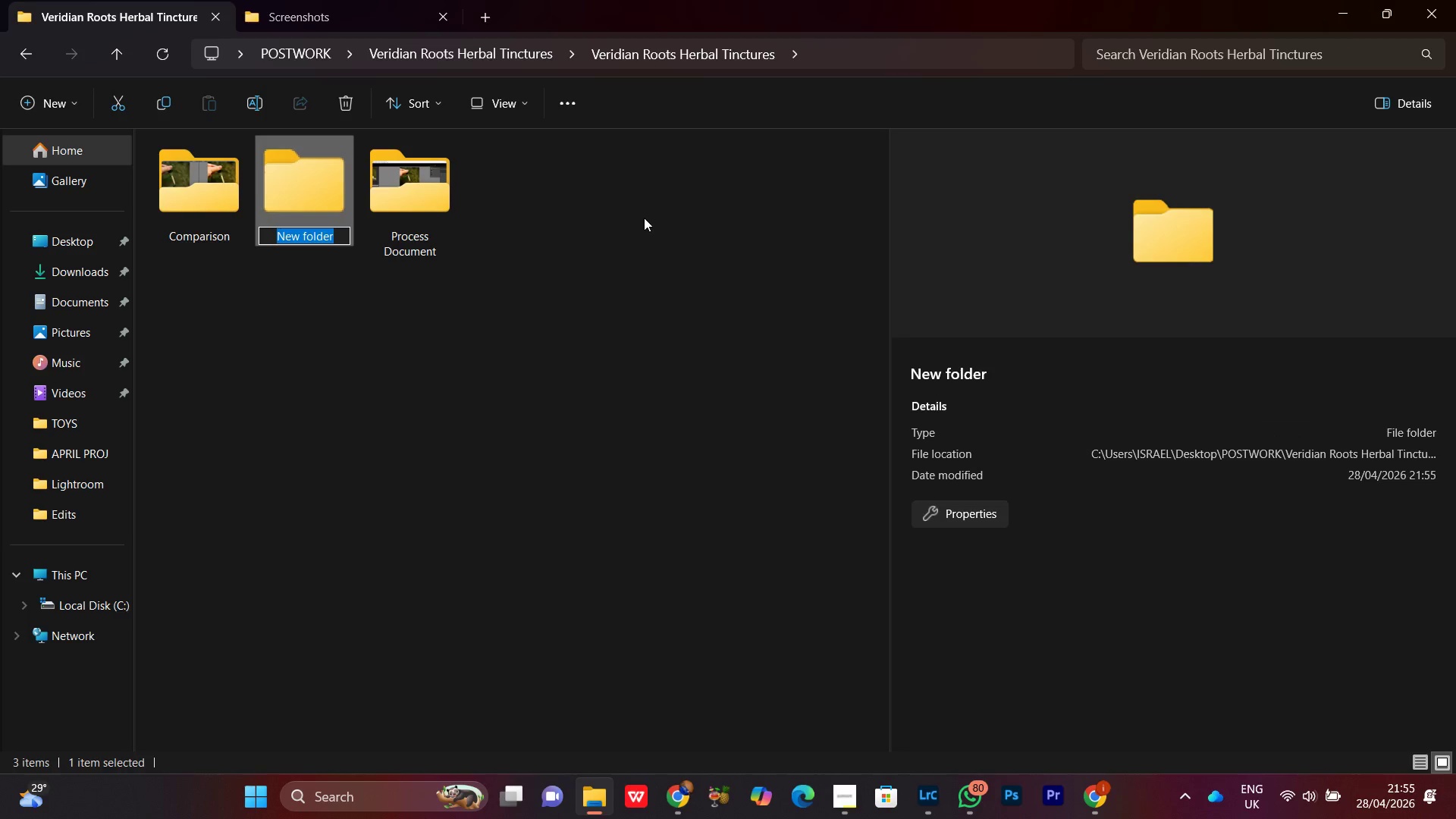 
key(Control+V)
 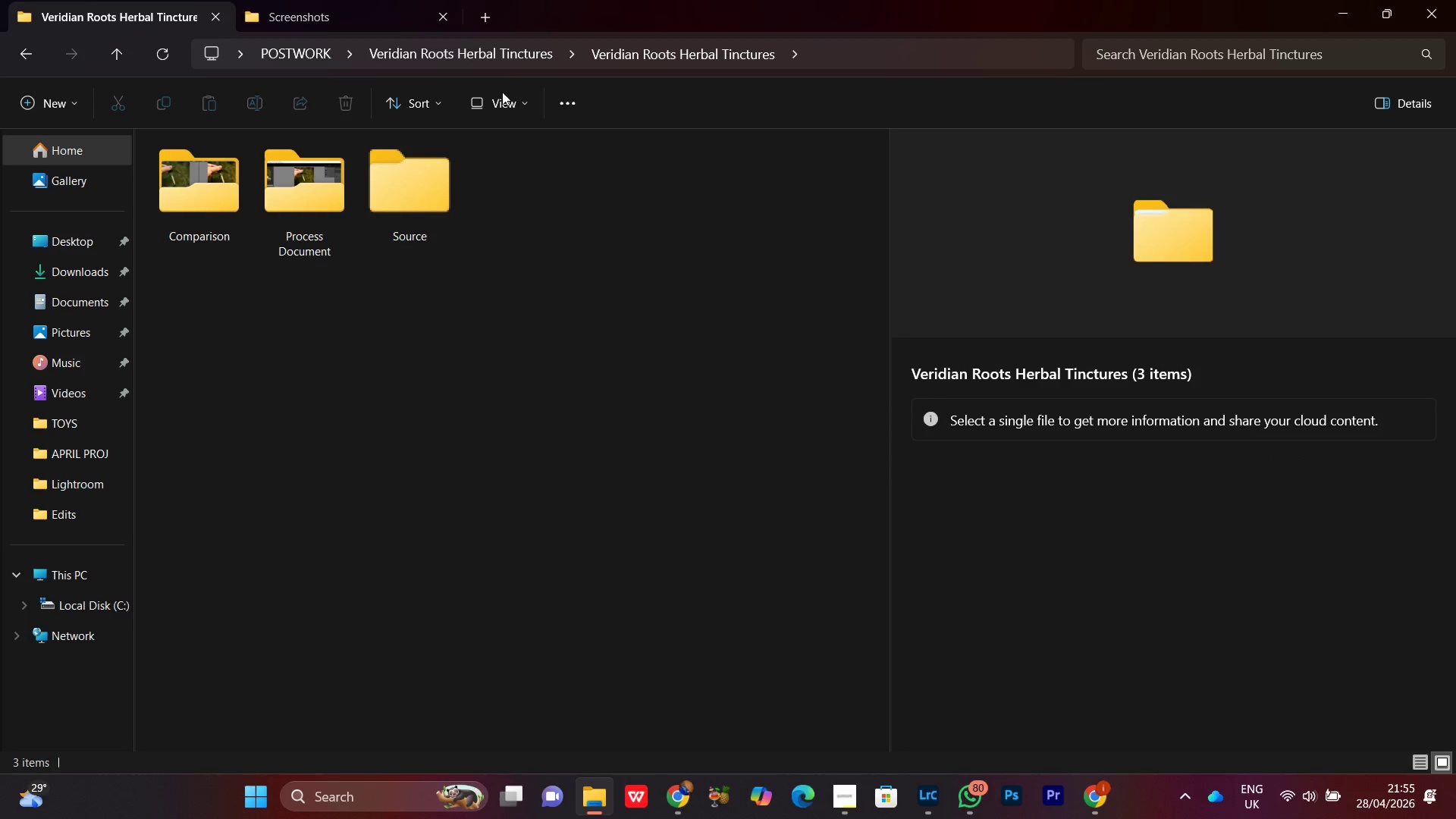 
left_click([494, 57])
 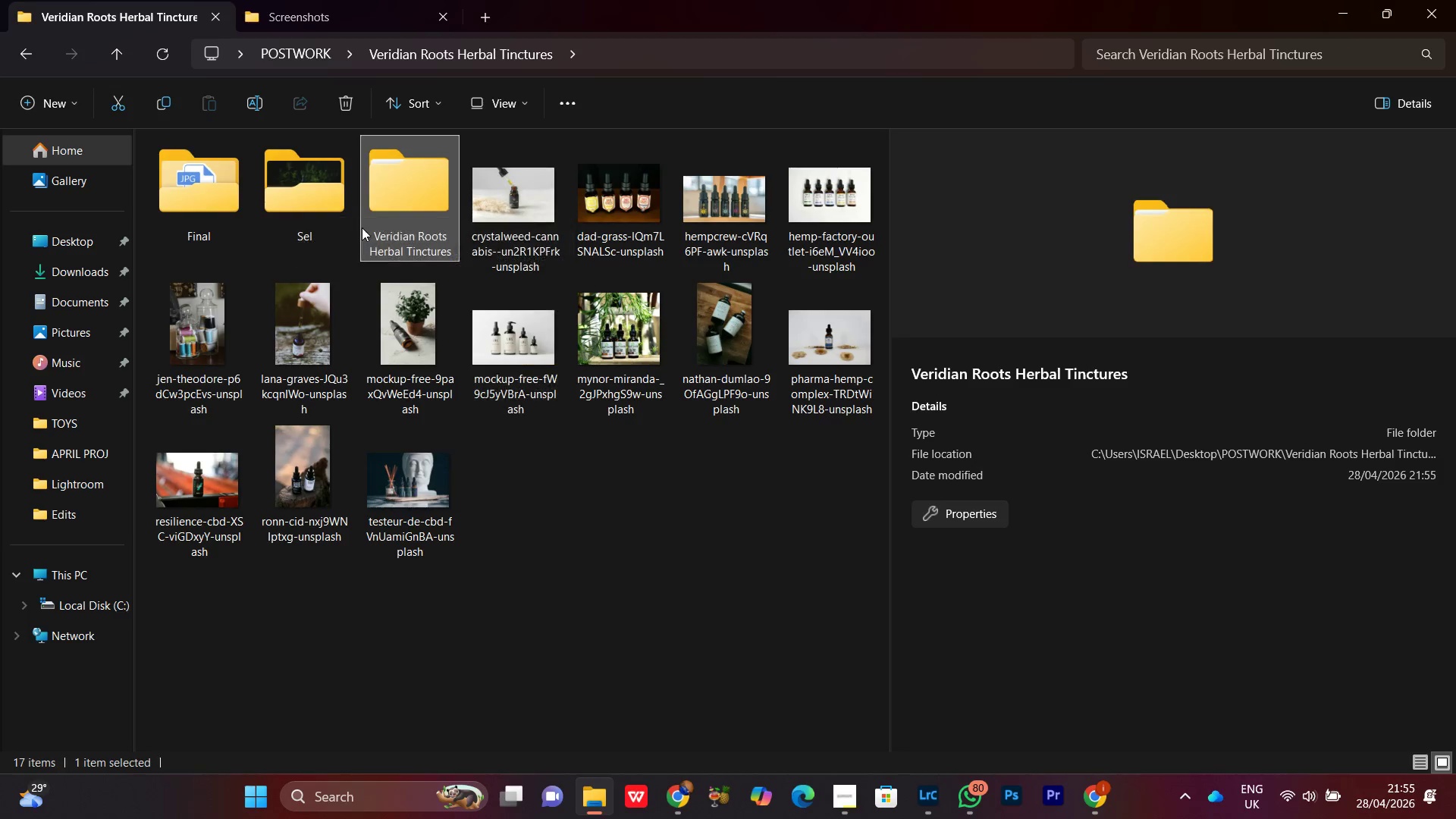 
double_click([312, 180])
 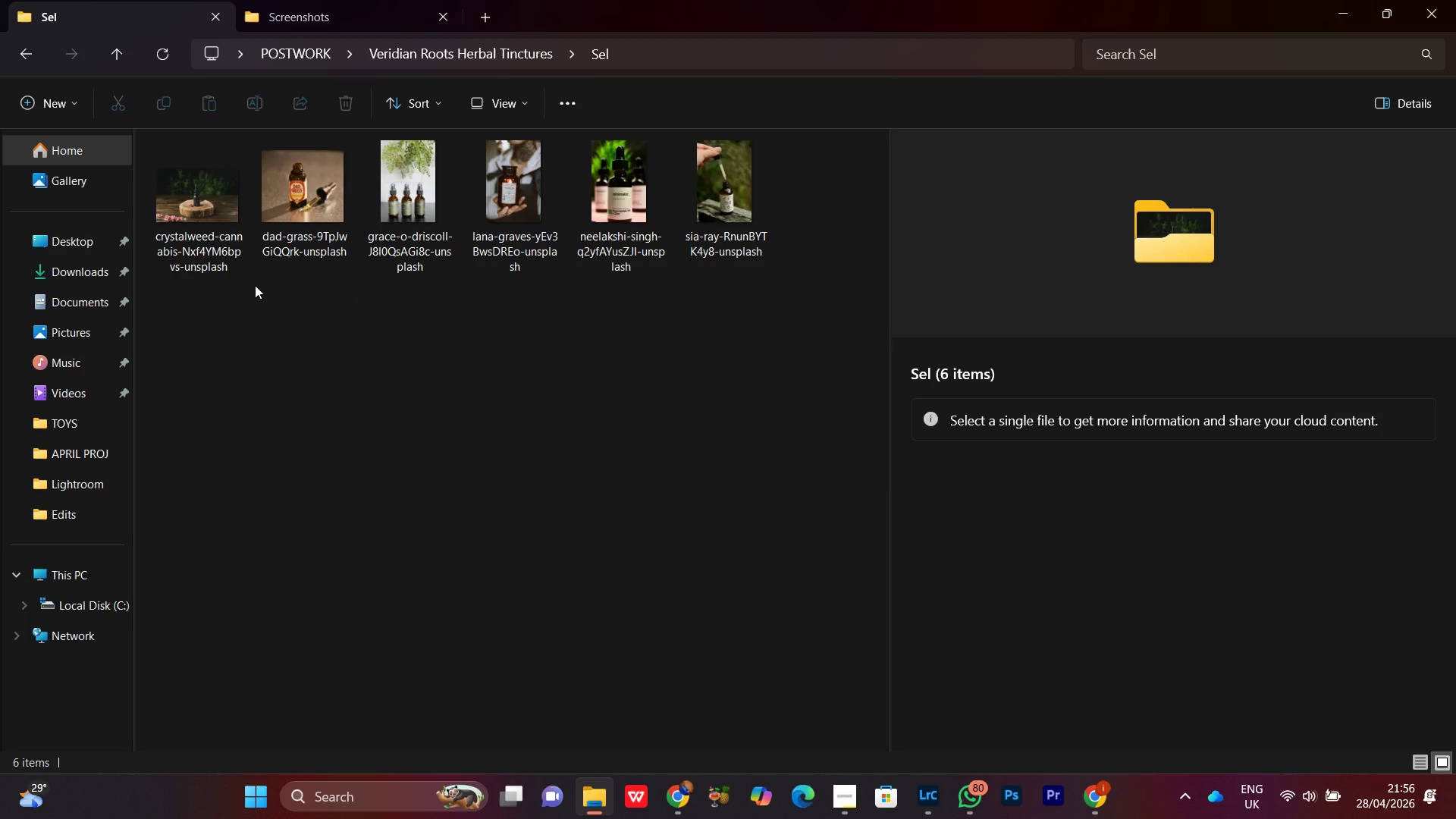 
left_click([245, 220])
 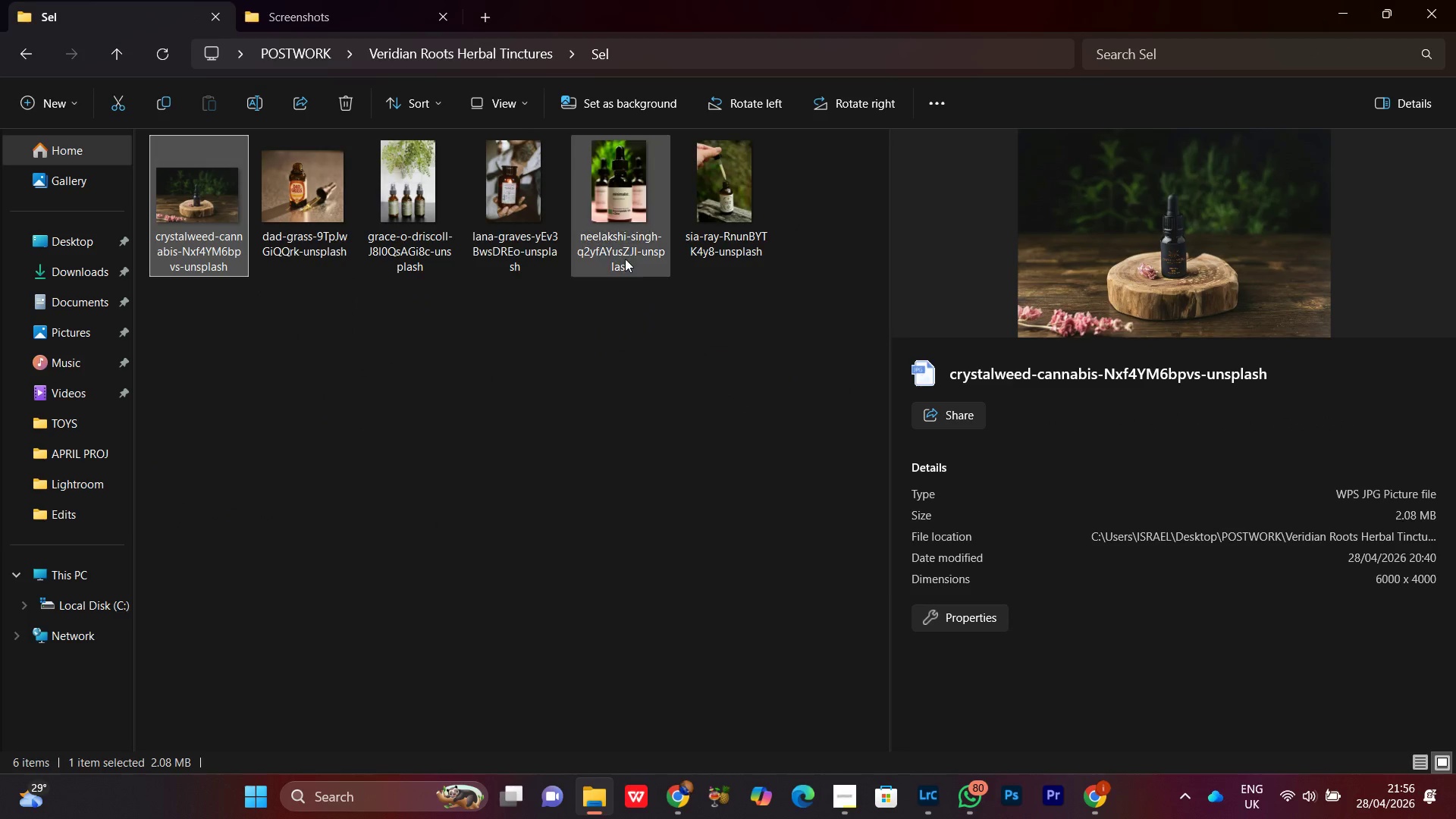 
hold_key(key=ControlLeft, duration=1.08)
left_click([625, 228])
 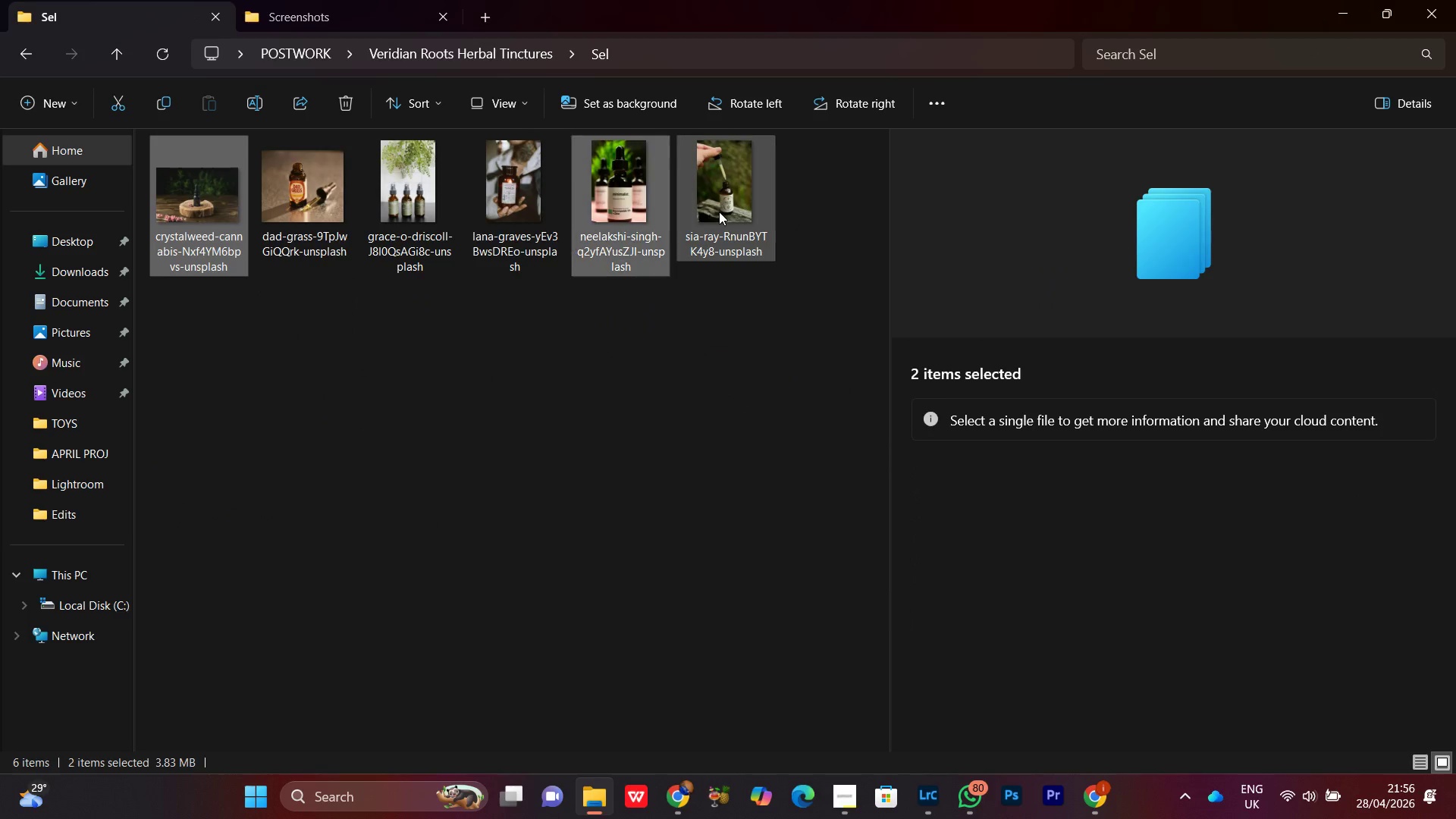 
left_click([719, 212])
 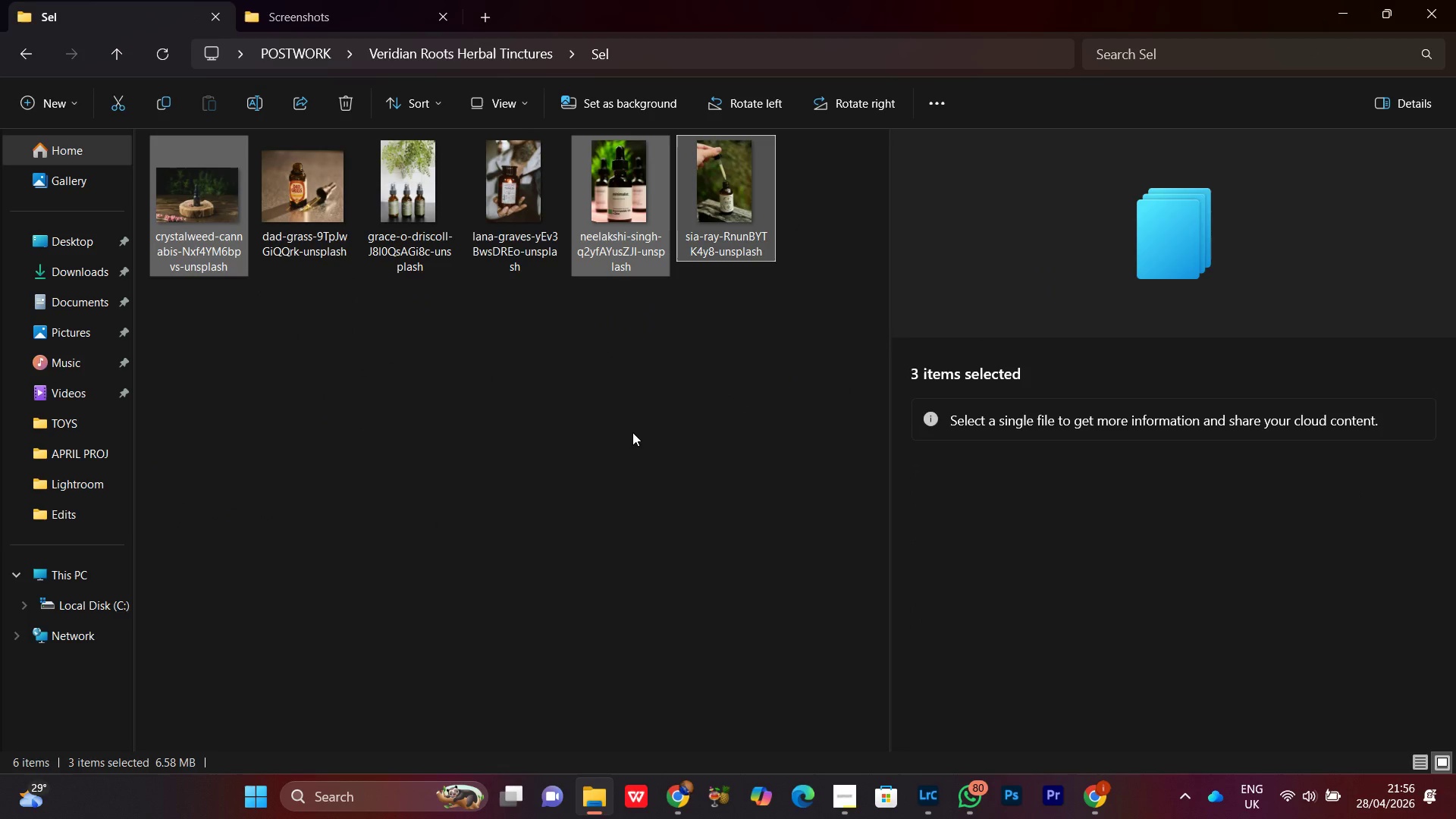 
key(Control+X)
 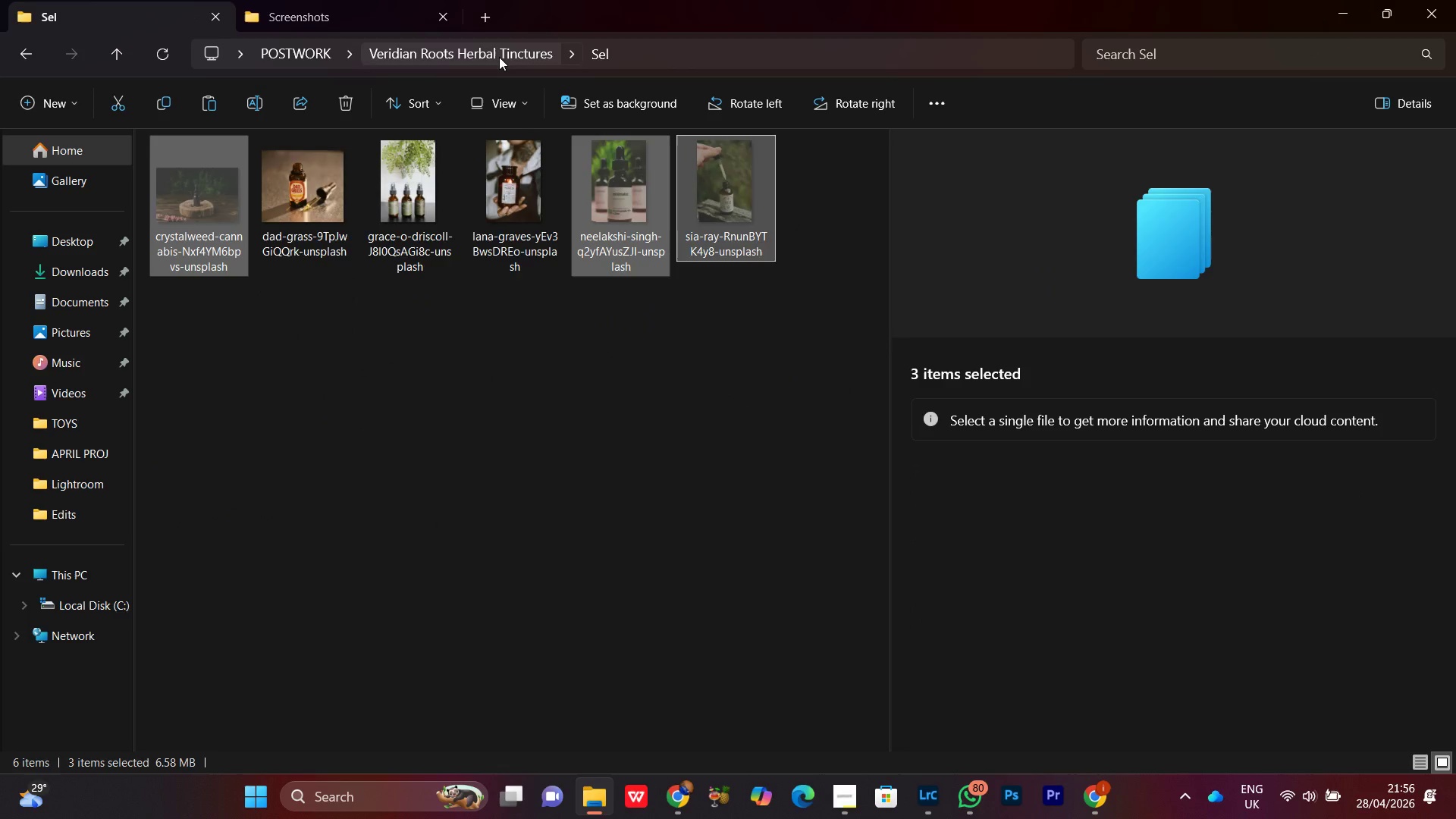 
left_click([499, 57])
 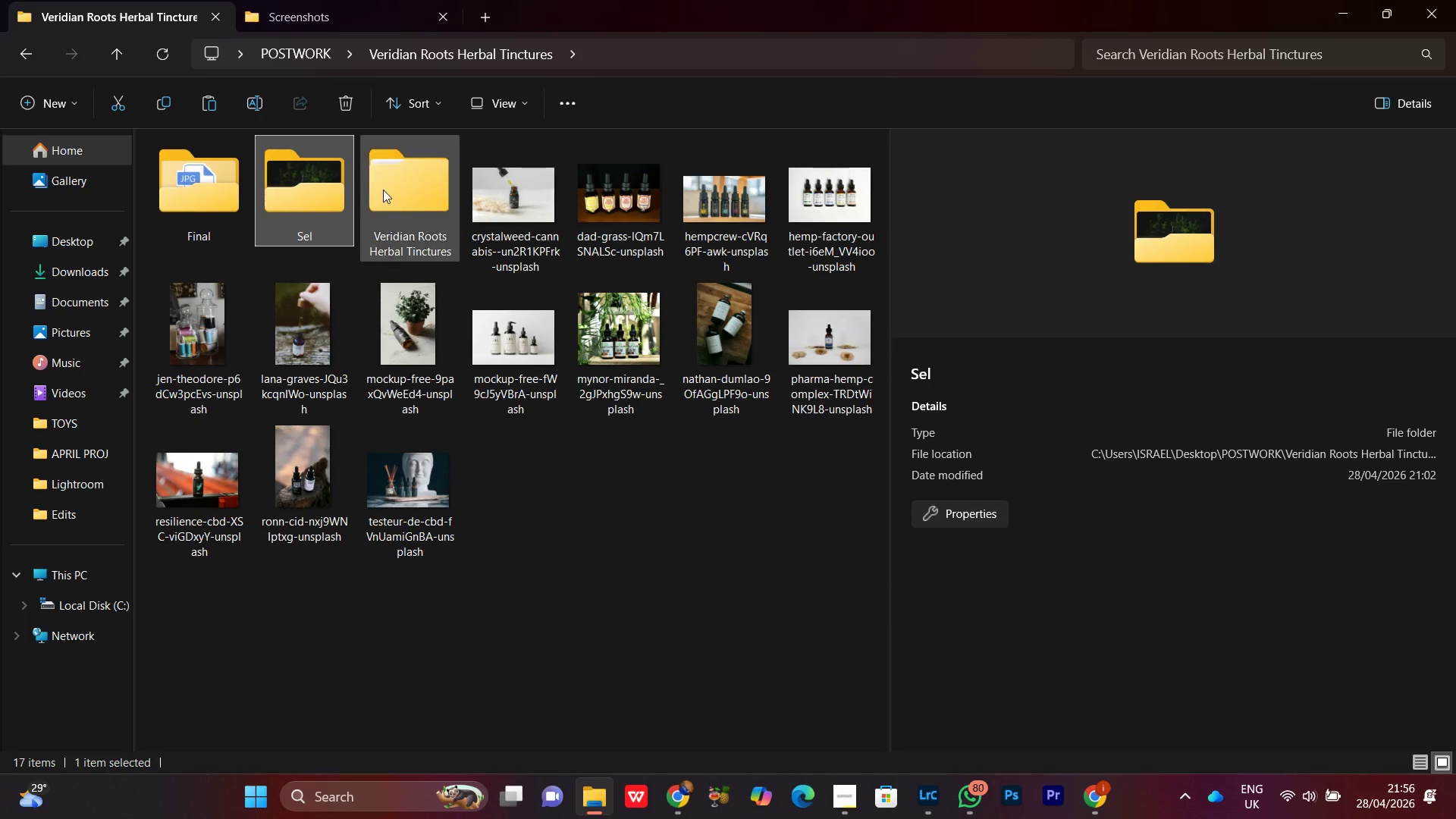 
double_click([384, 190])
 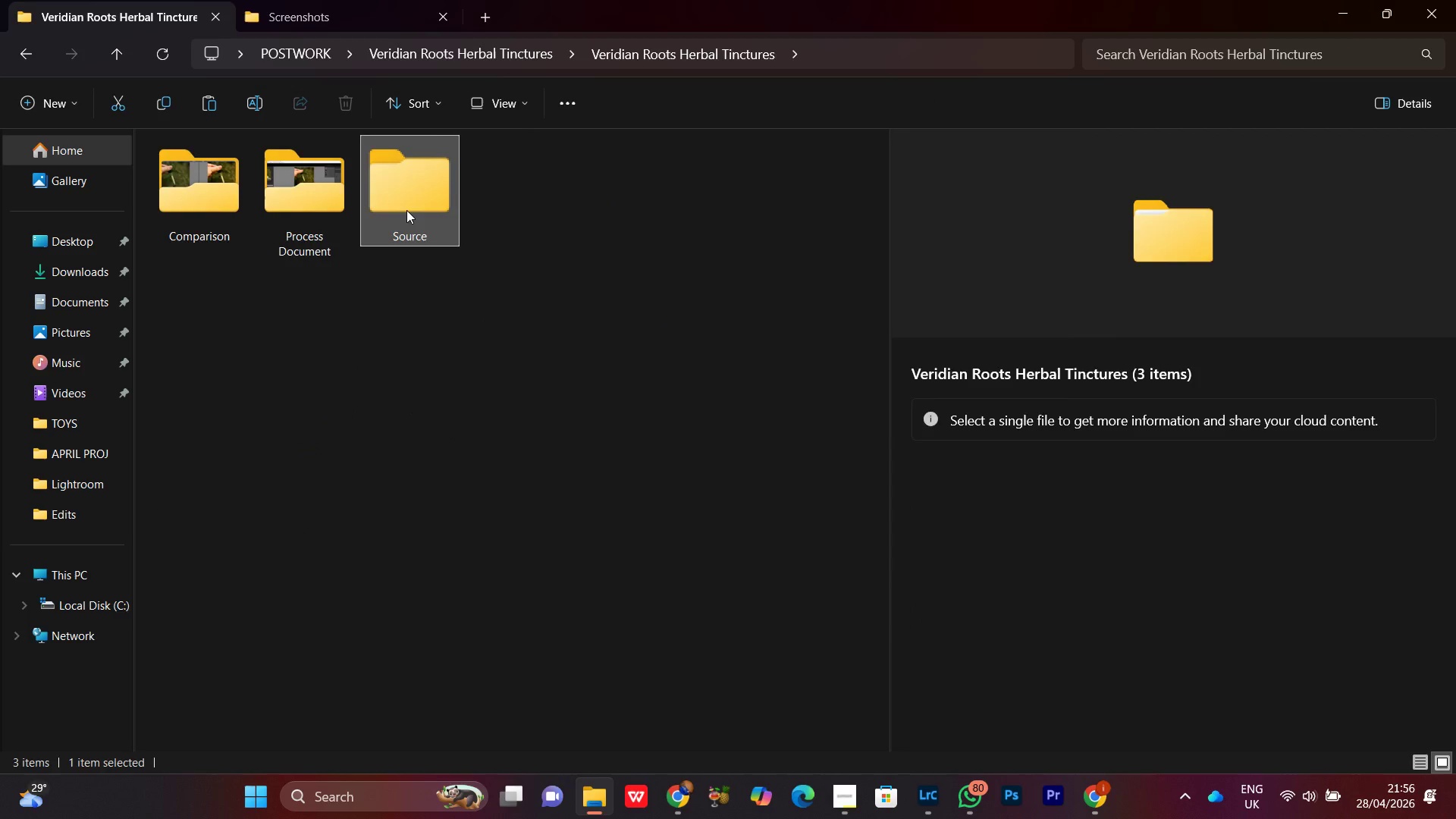 
double_click([406, 210])
 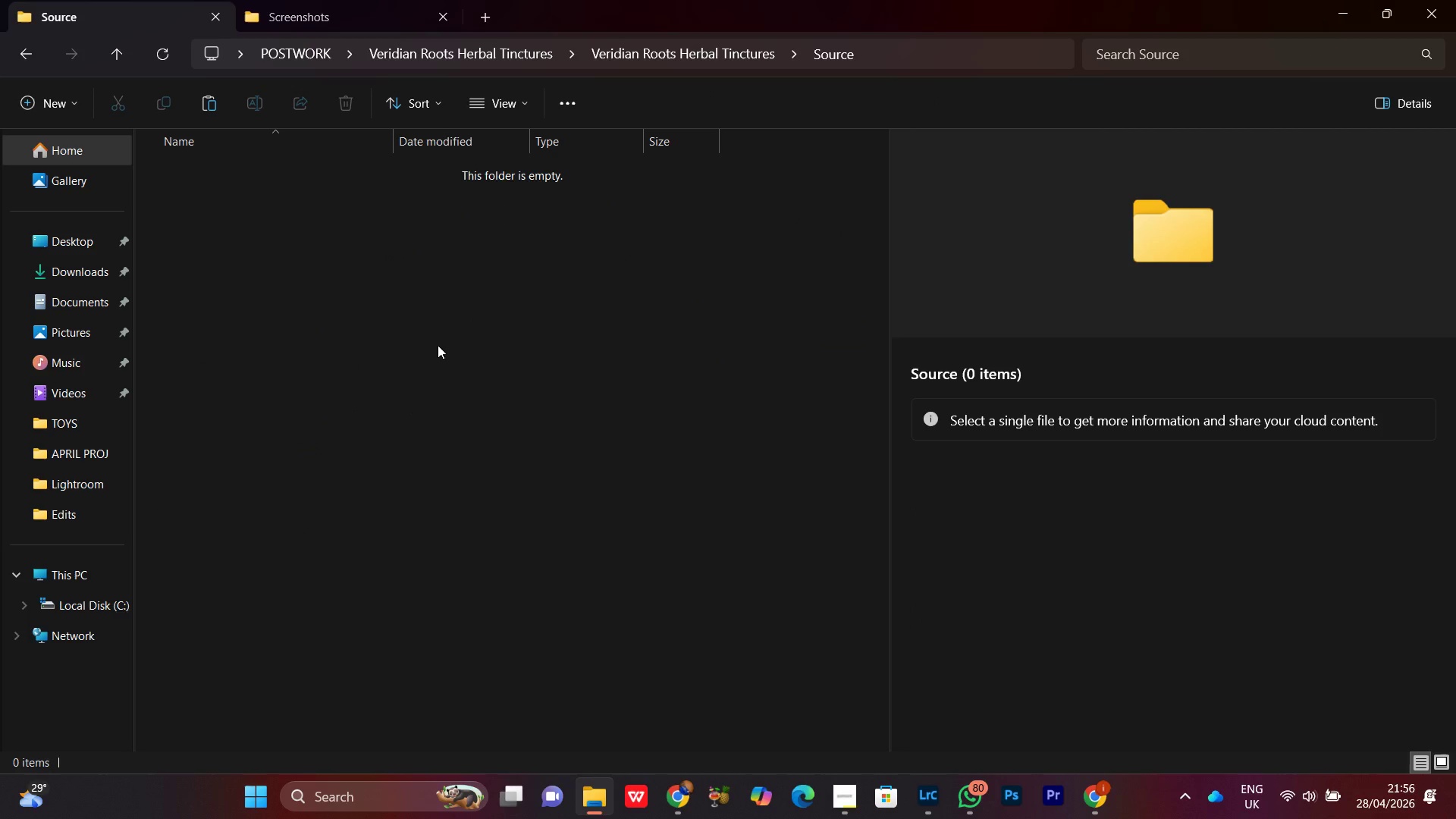 
triple_click([438, 345])
 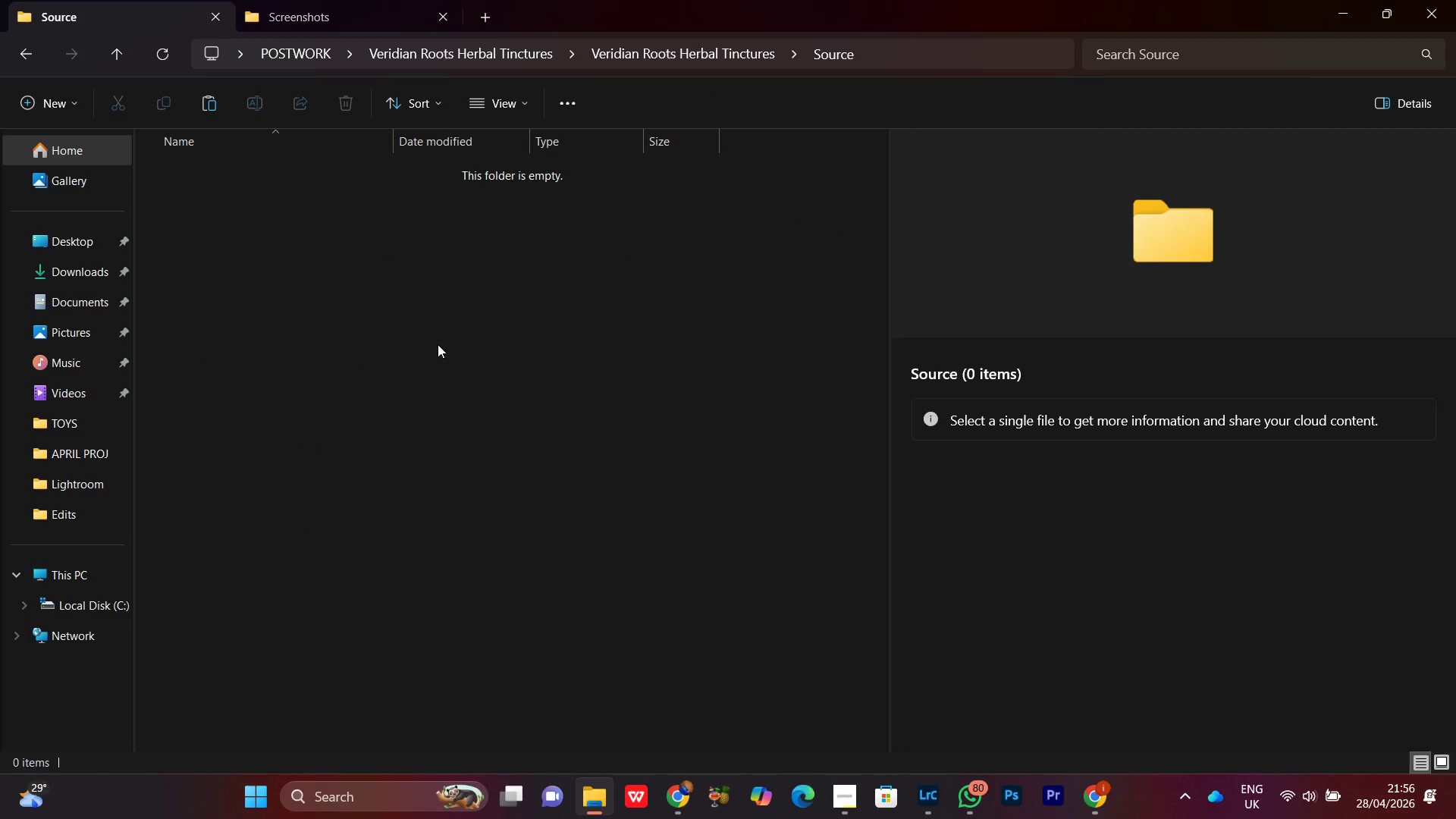 
key(Control+V)
 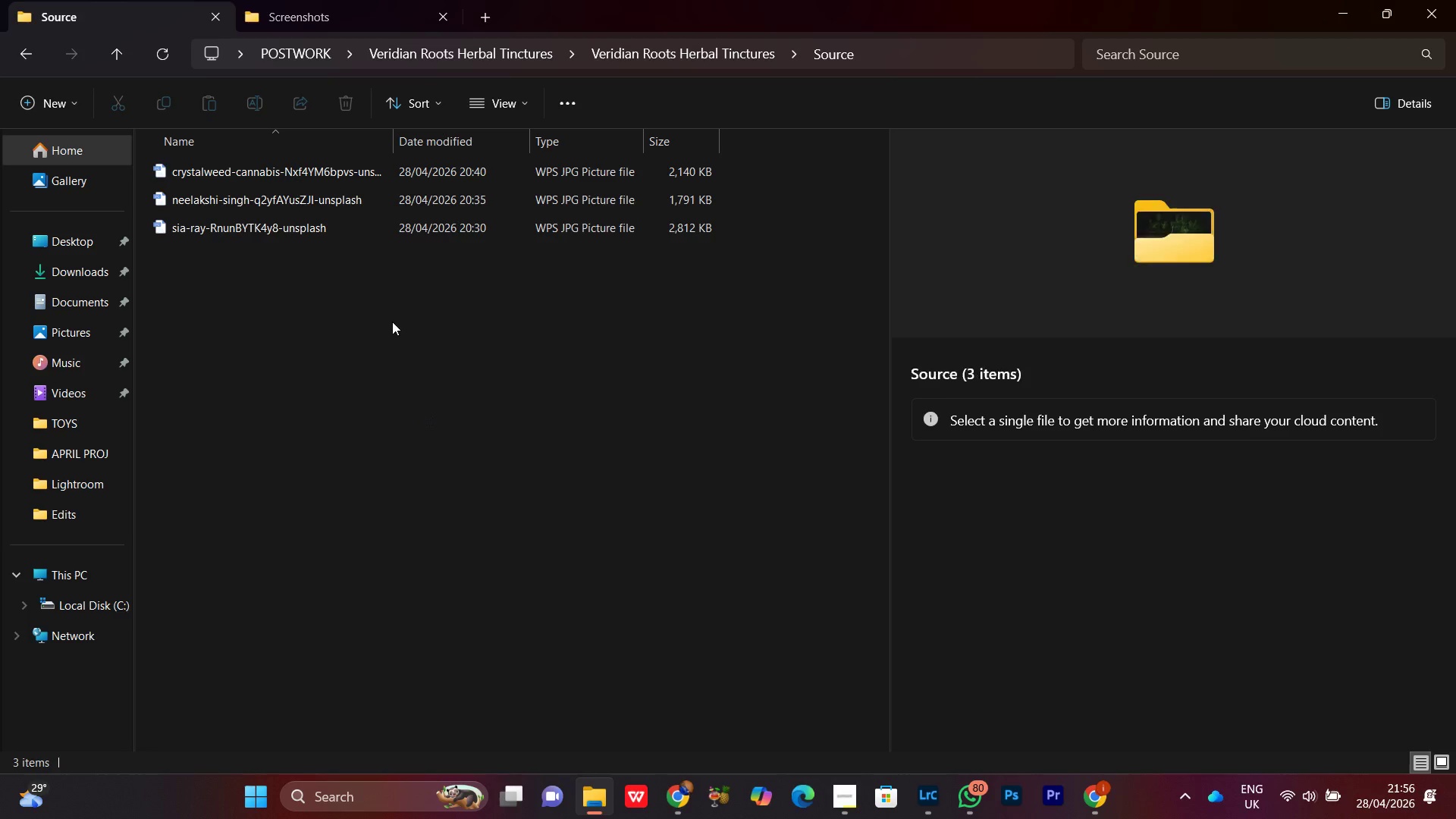 
right_click([392, 322])
 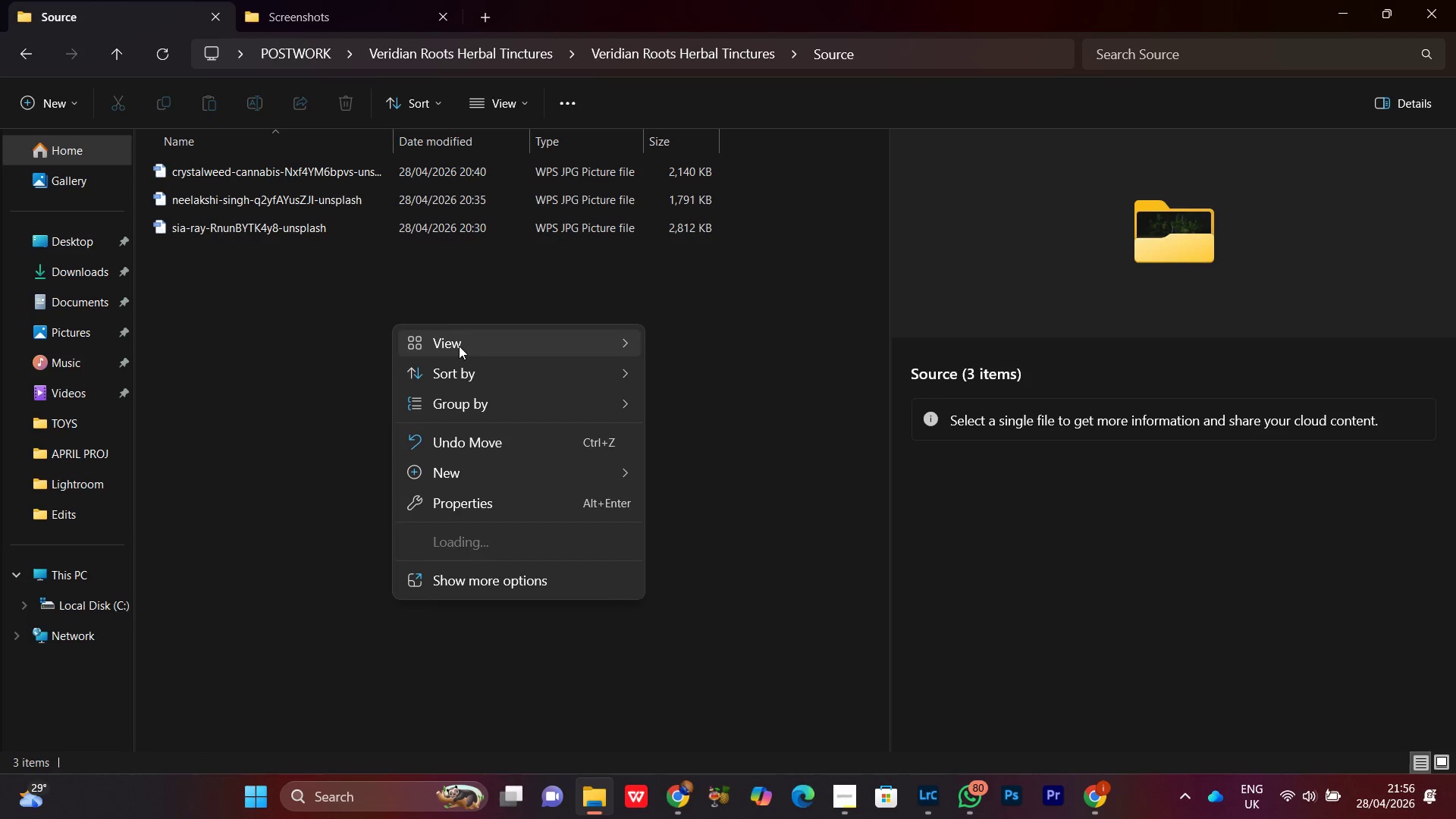 
left_click([459, 346])
 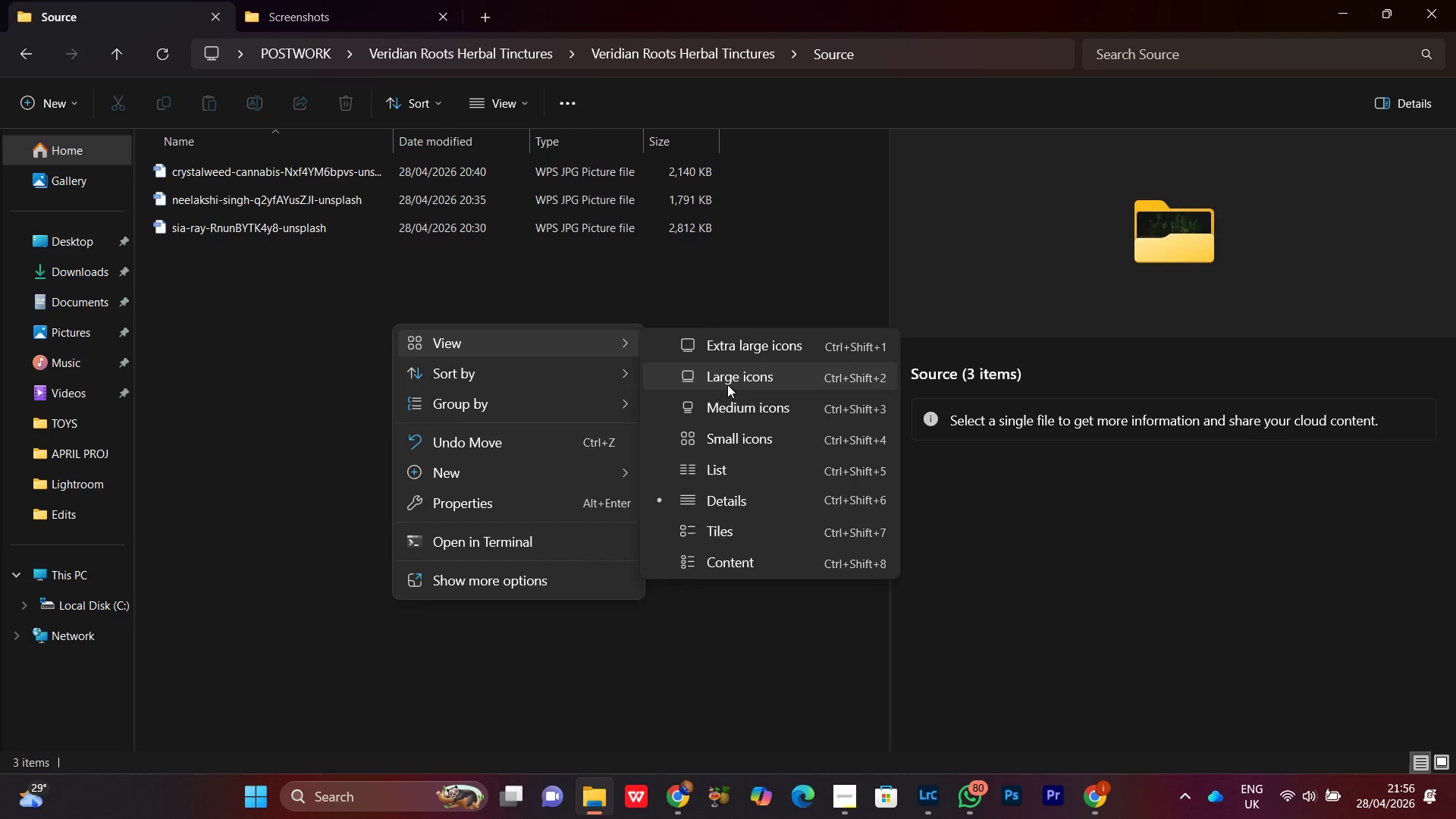 
left_click([727, 384])
 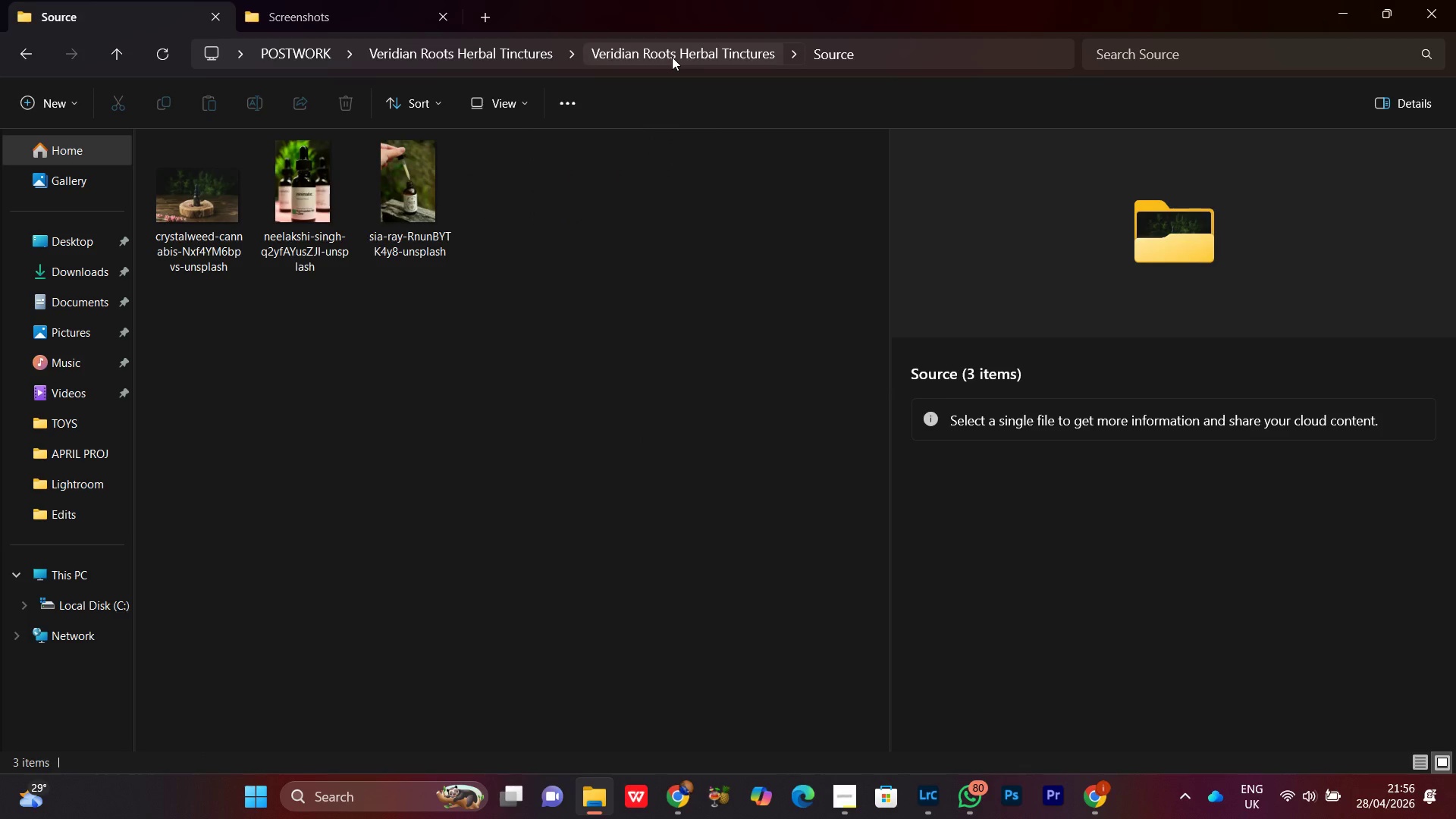 
left_click([680, 56])
 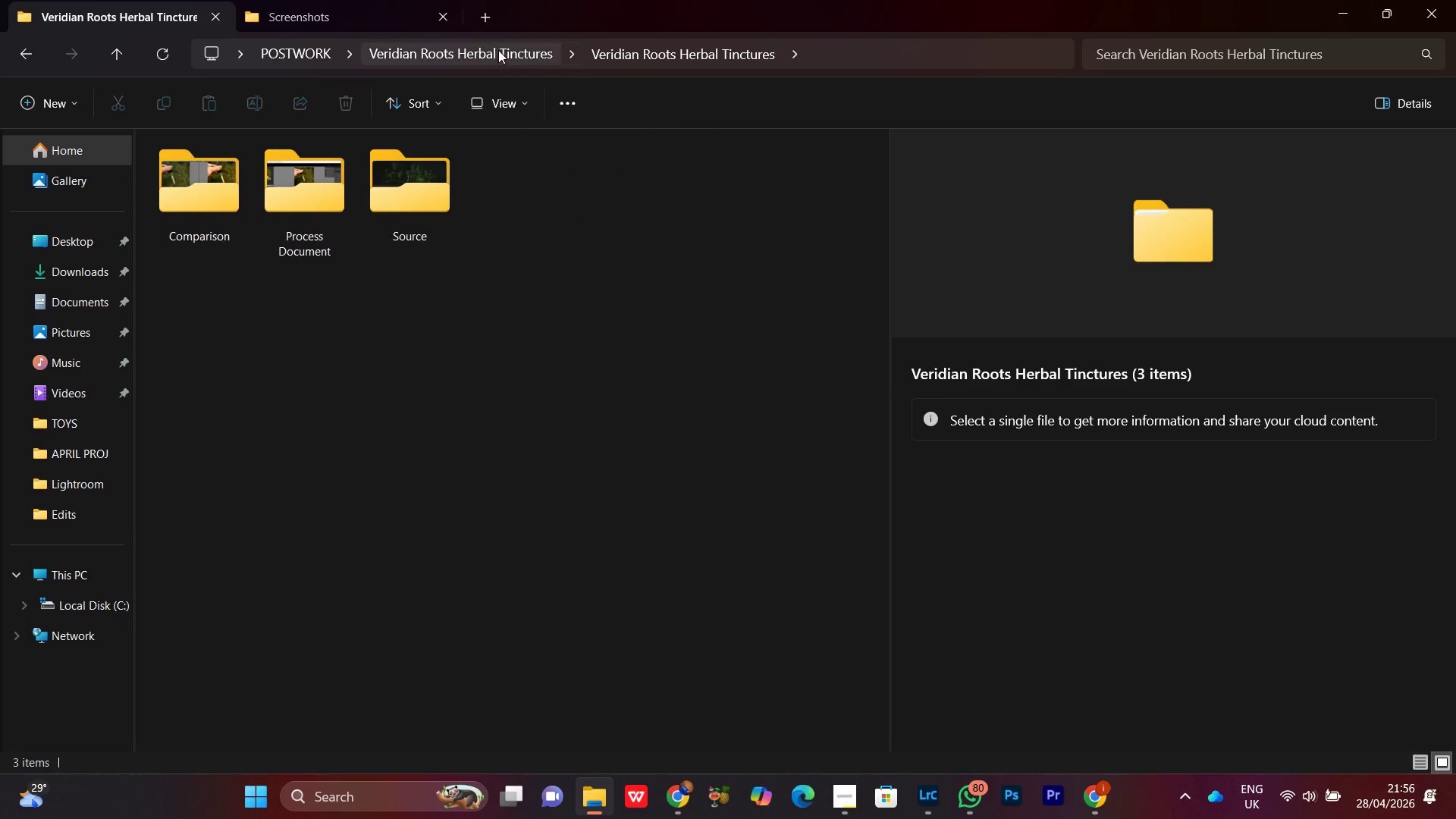 
left_click([498, 50])
 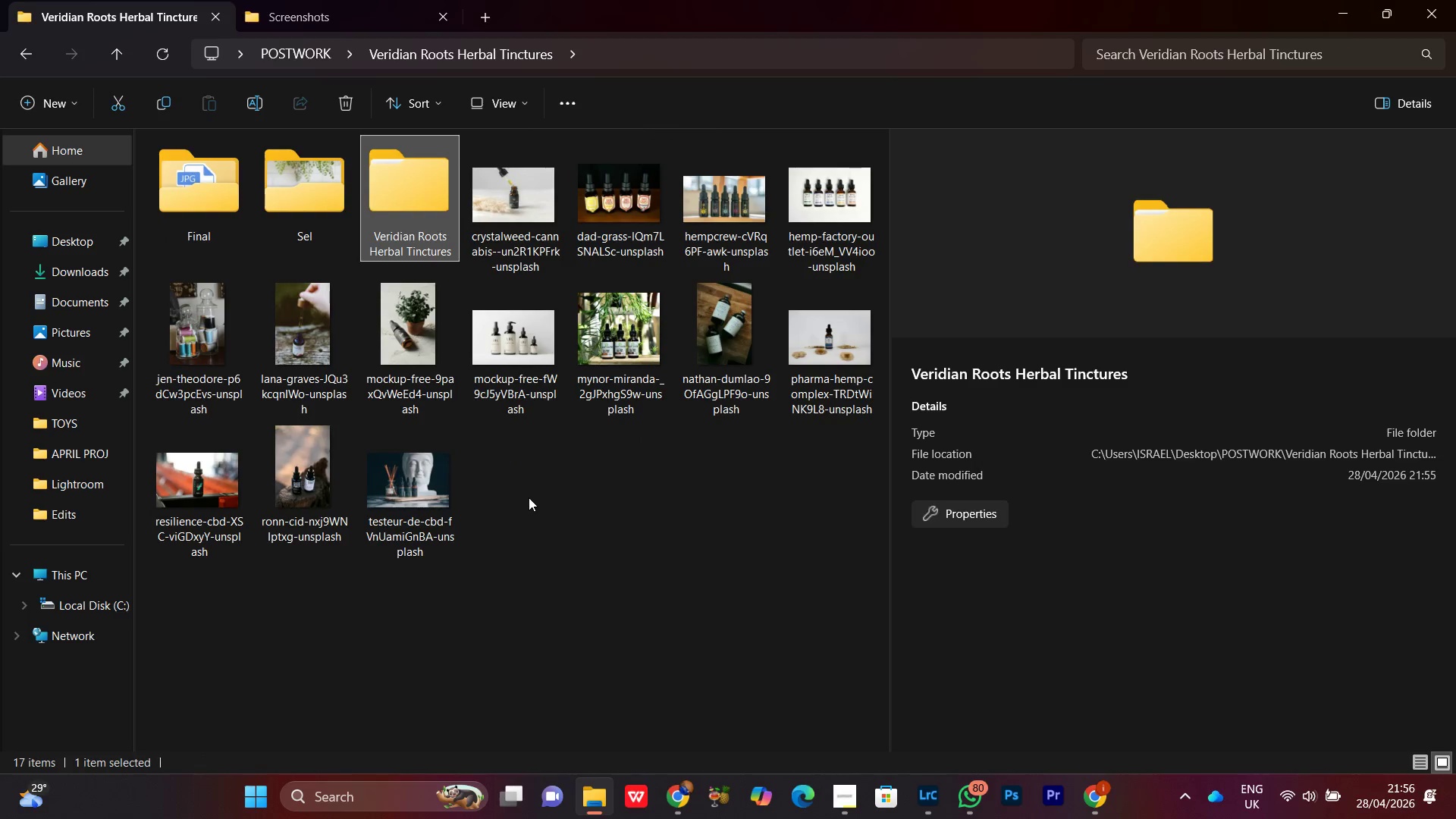 
left_click([555, 522])
 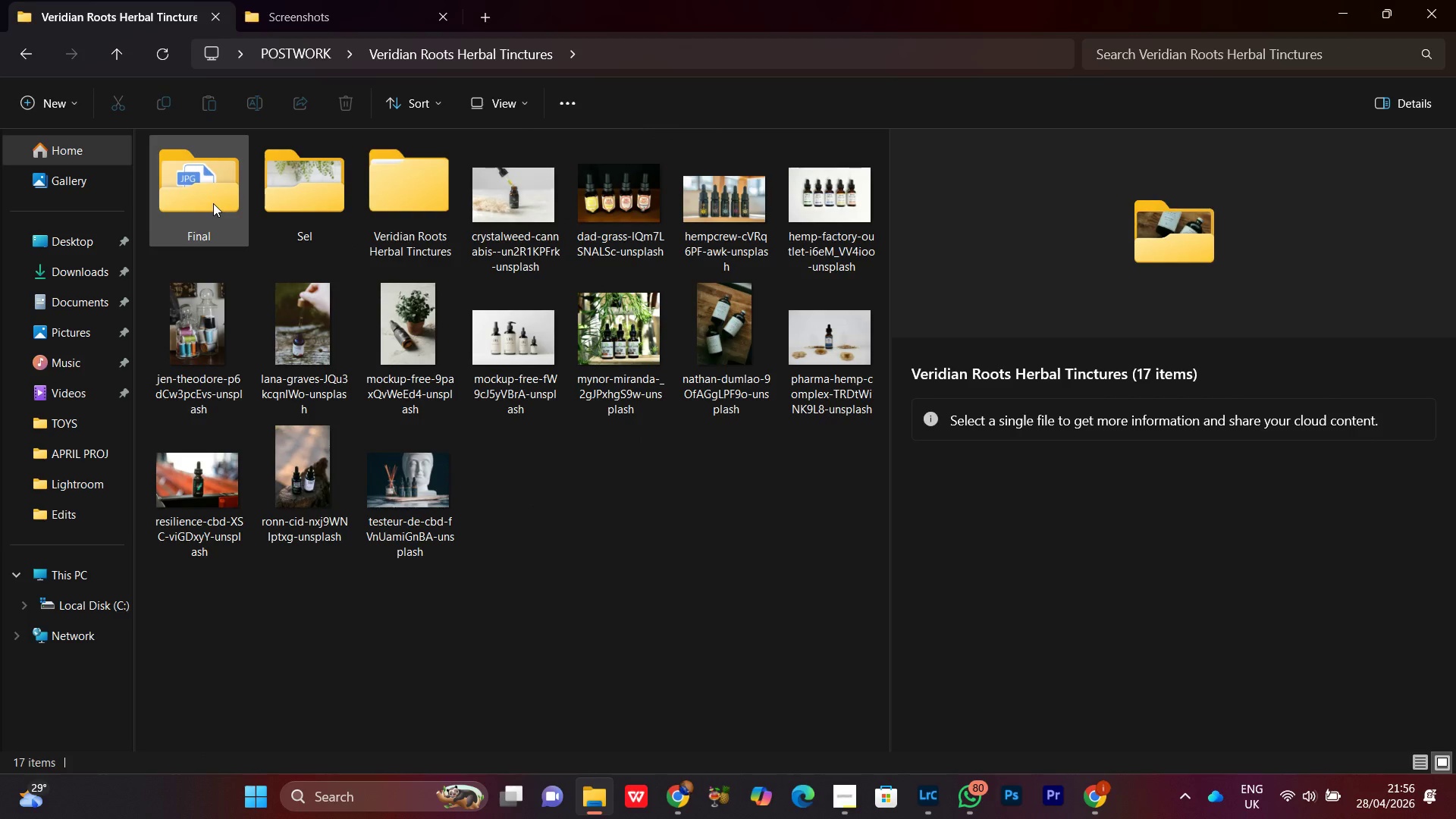 
double_click([213, 203])
 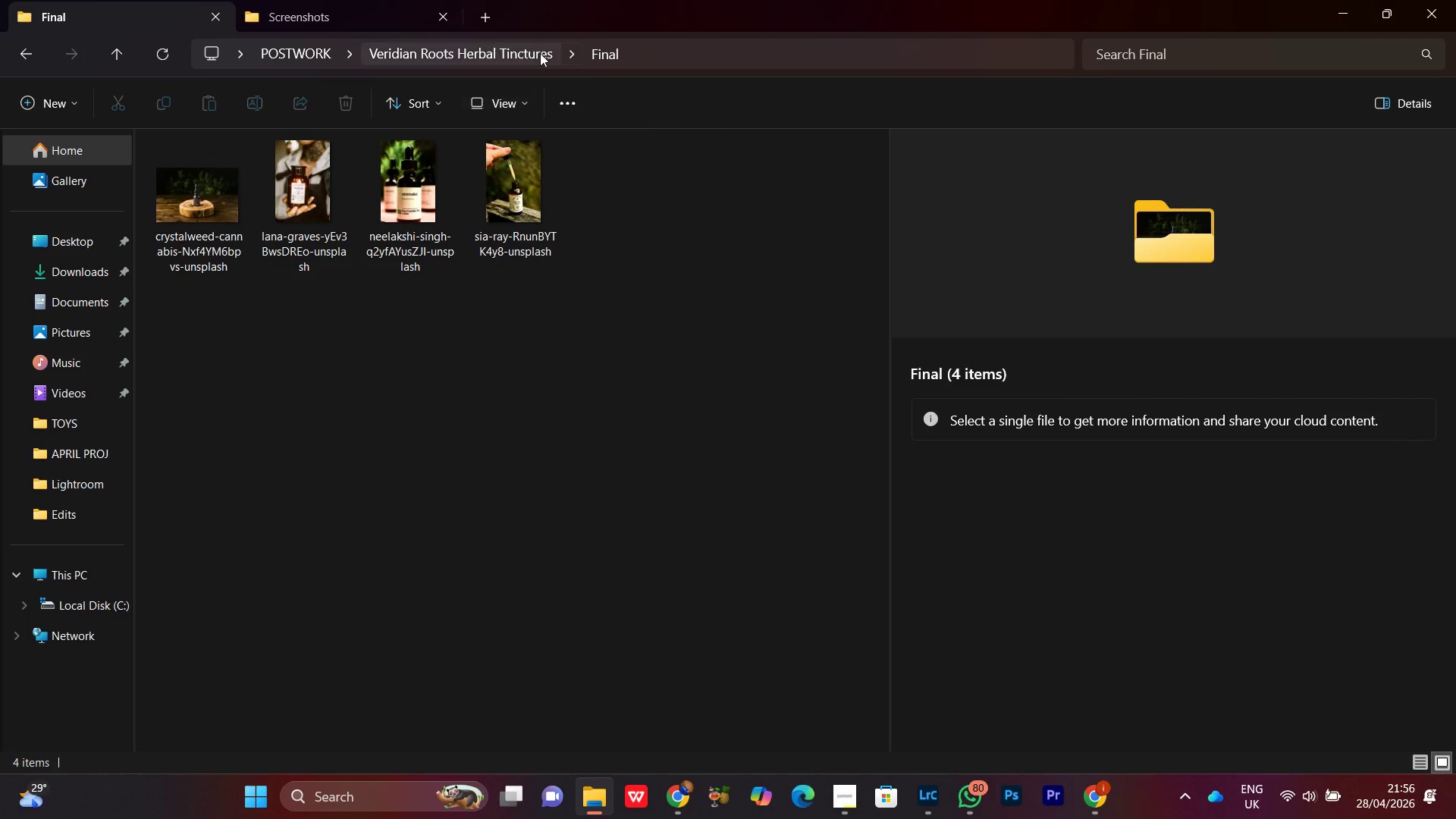 
left_click([527, 47])
 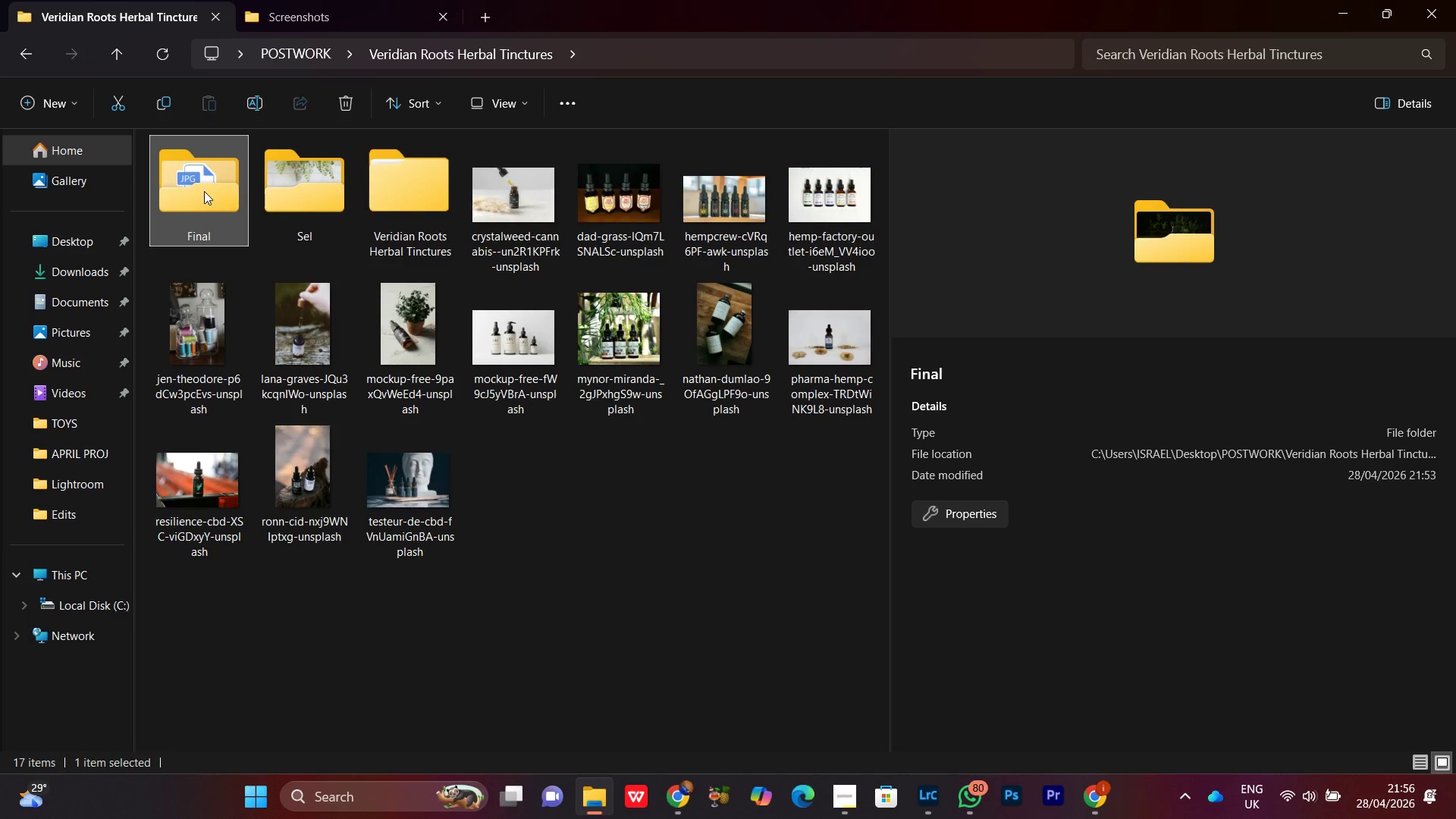 
left_click_drag(start_coordinate=[202, 190], to_coordinate=[380, 171])
 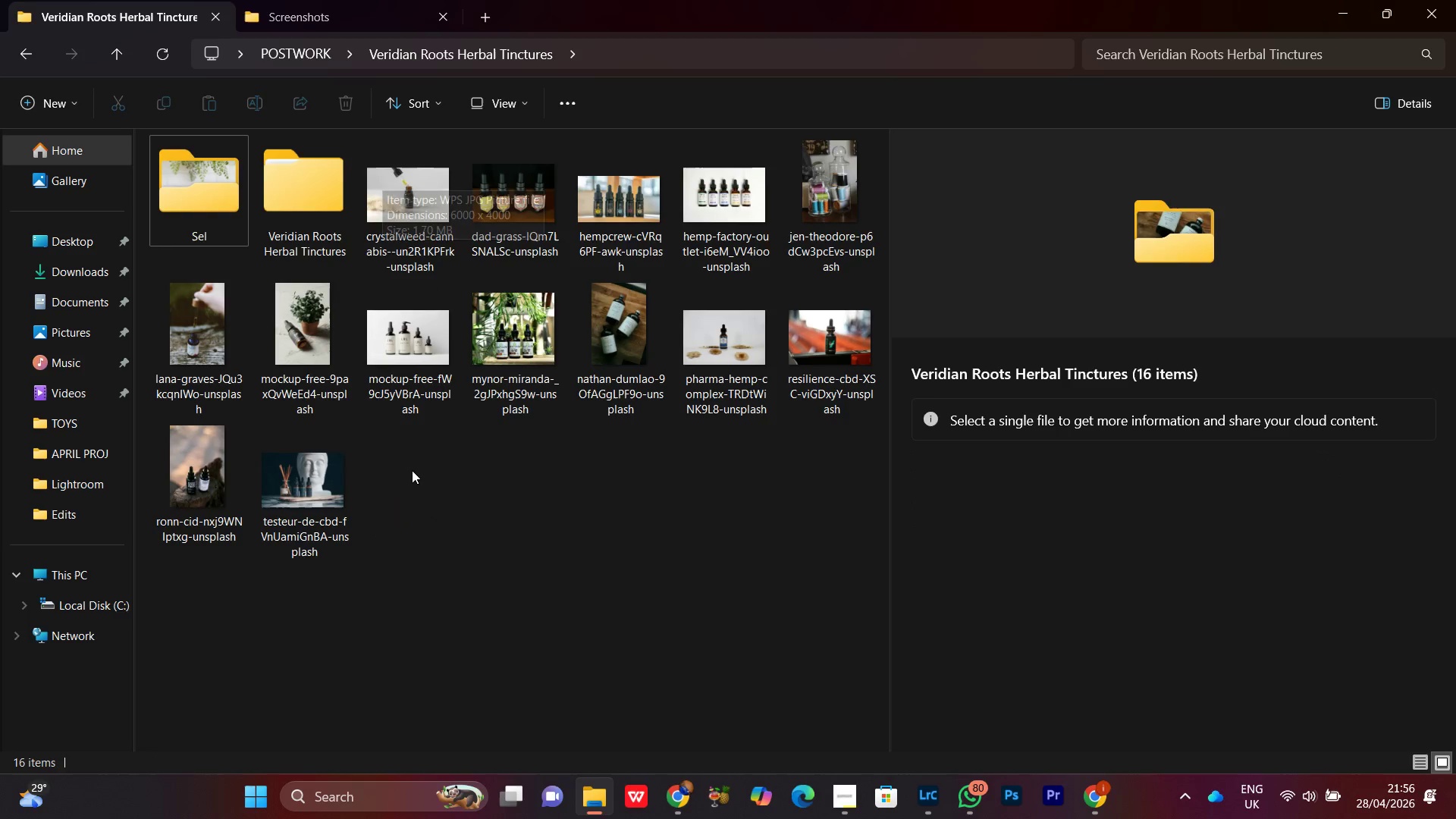 
left_click([471, 522])
 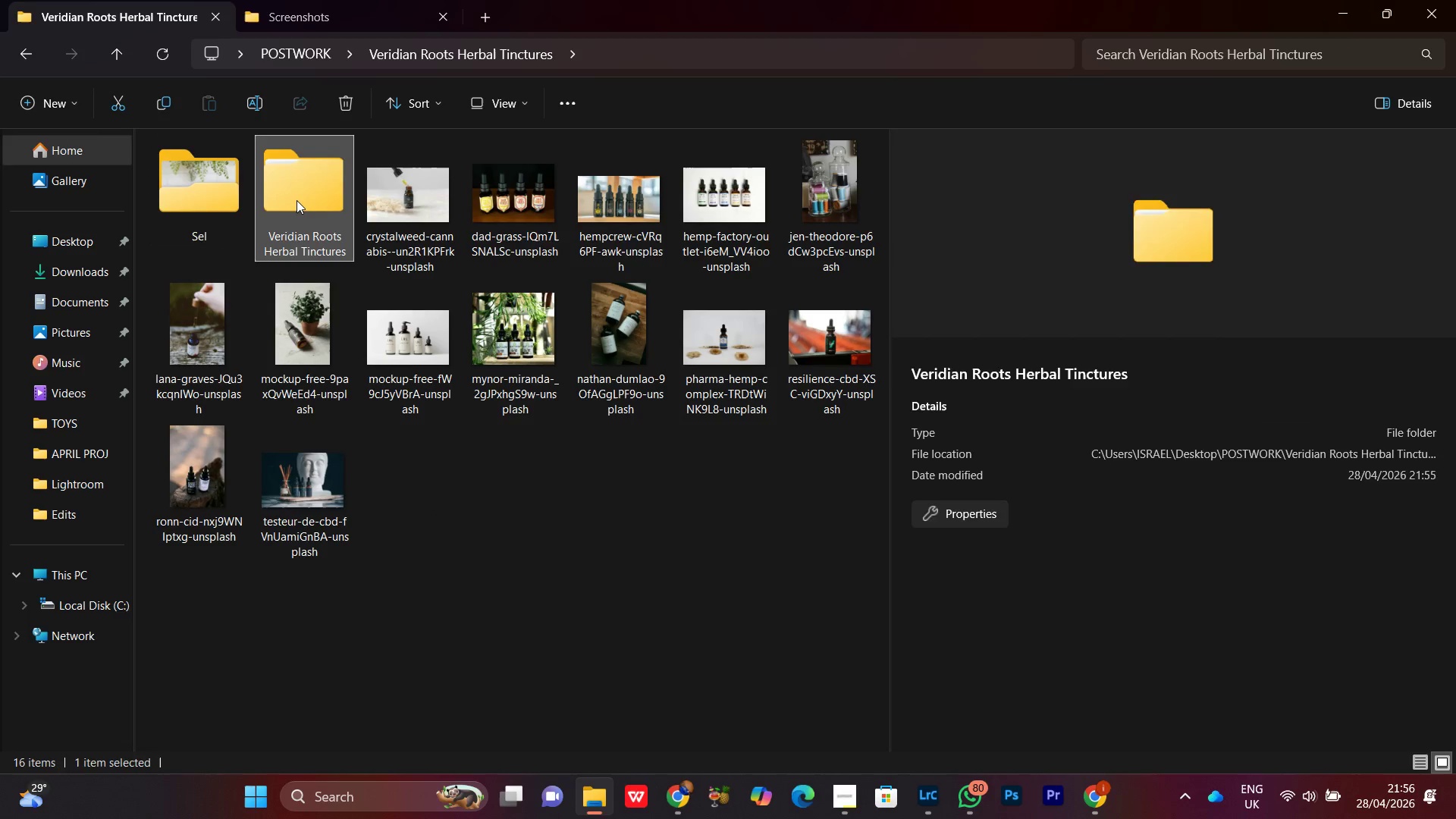 
double_click([297, 200])
 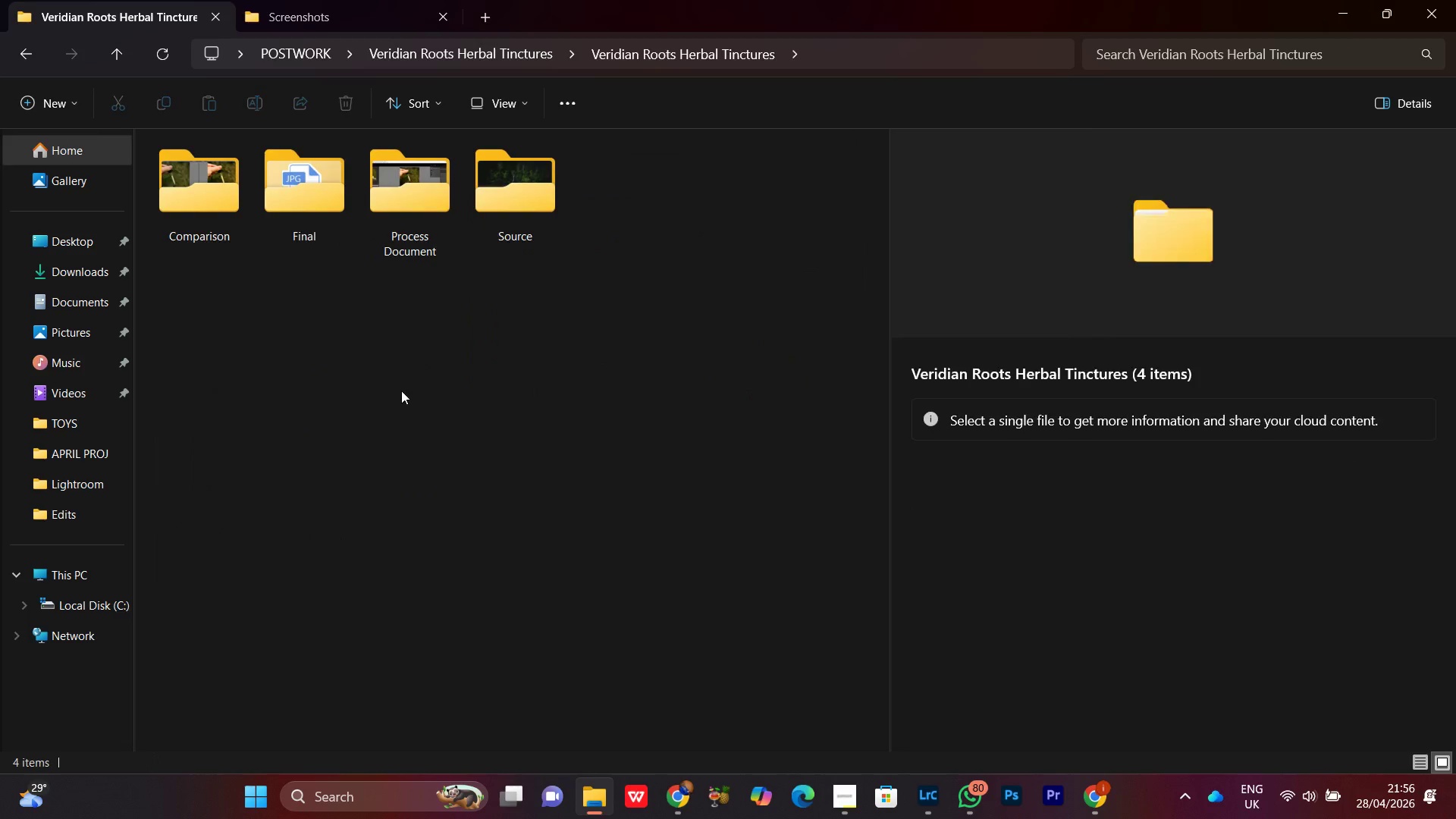 
left_click([401, 391])
 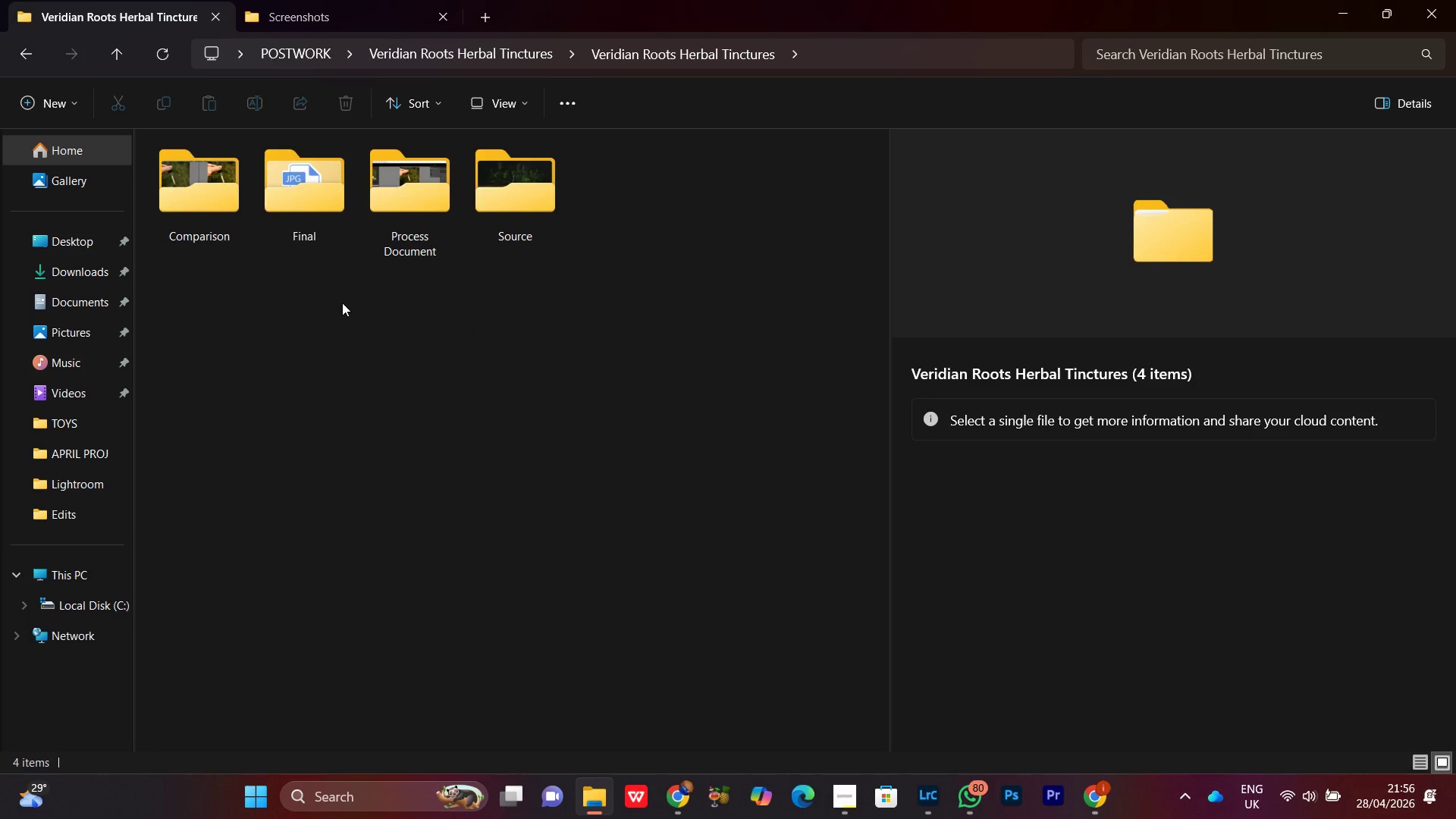 
left_click([350, 328])
 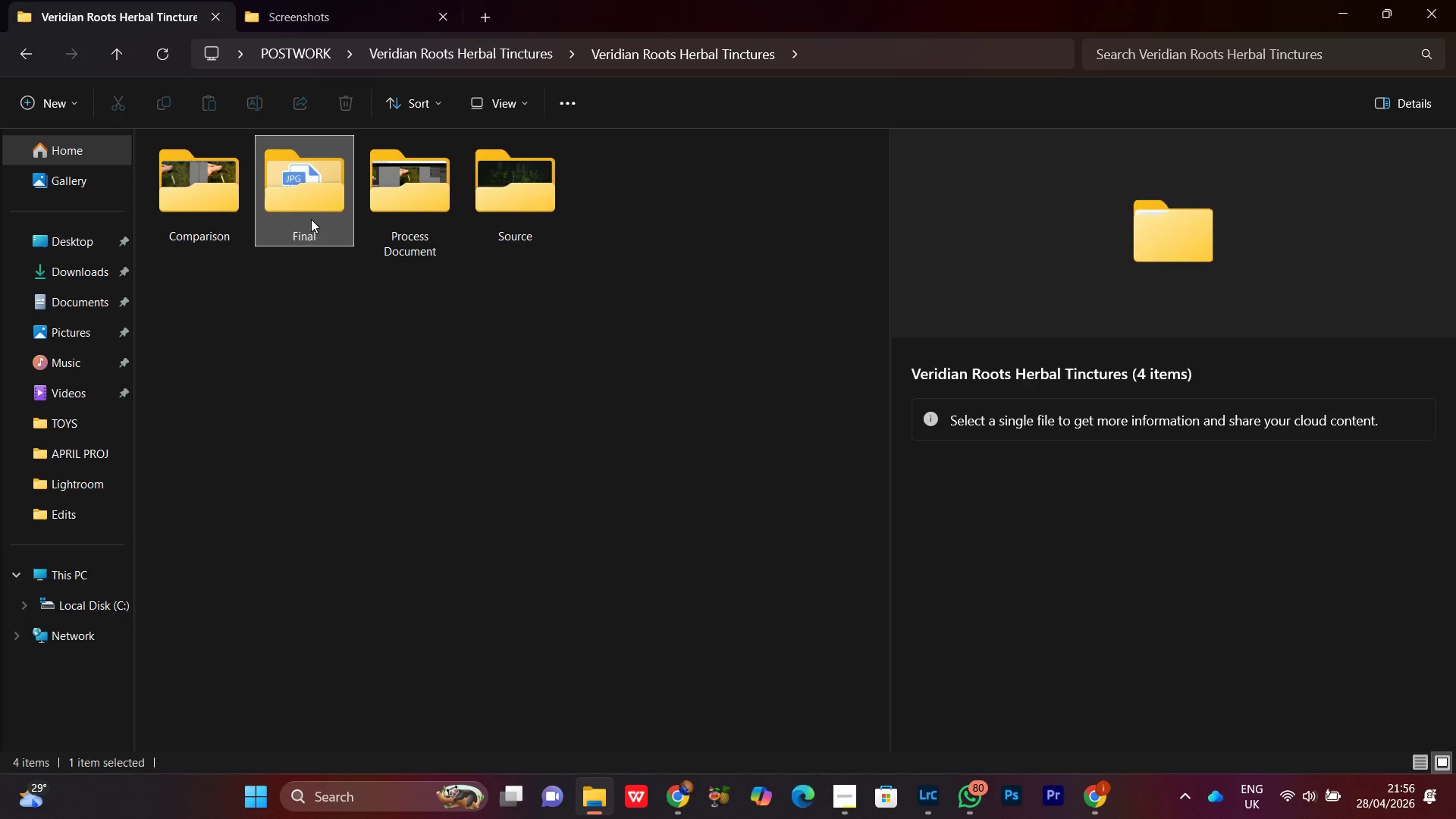 
double_click([311, 219])
 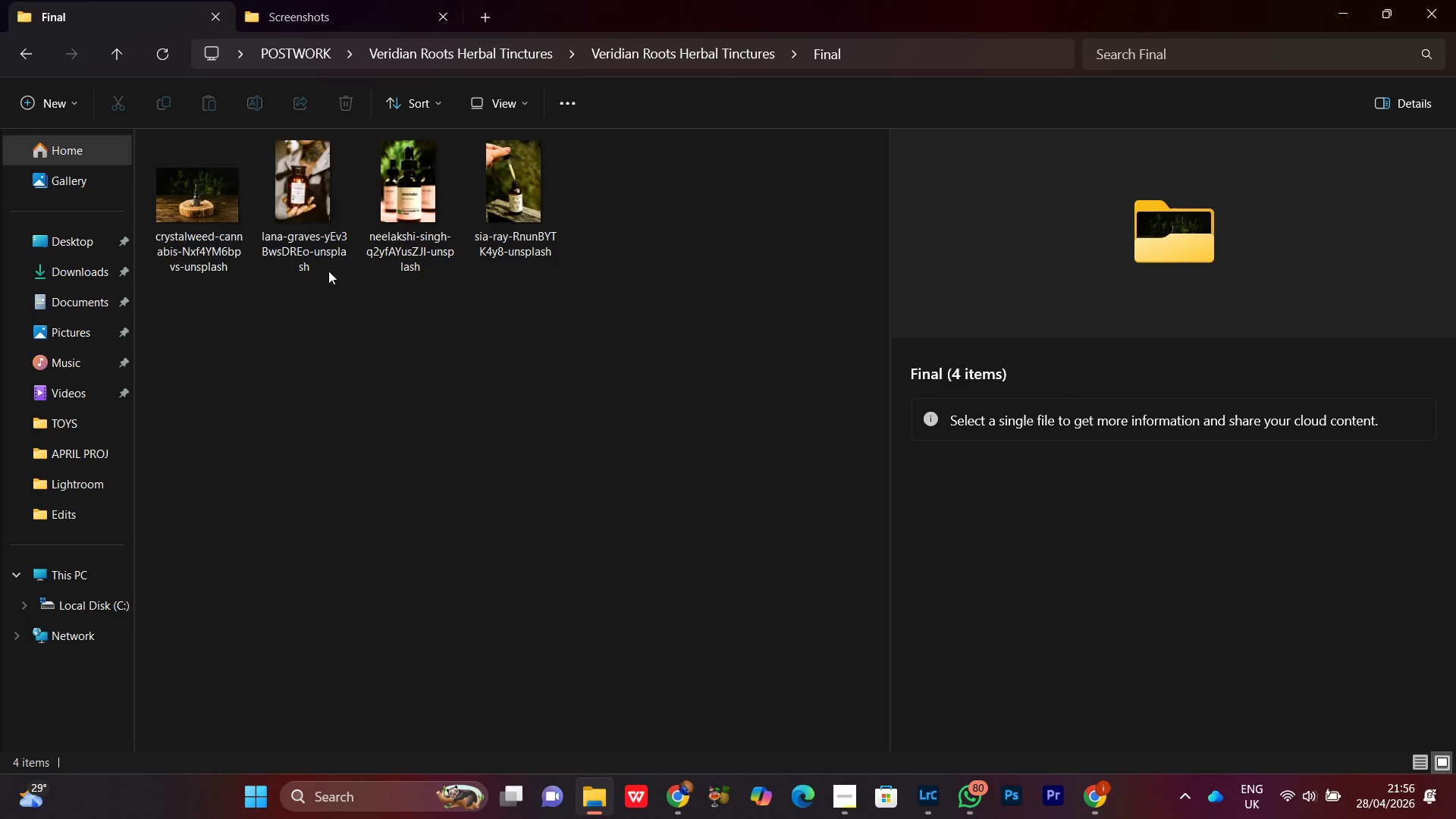 
left_click([307, 191])
 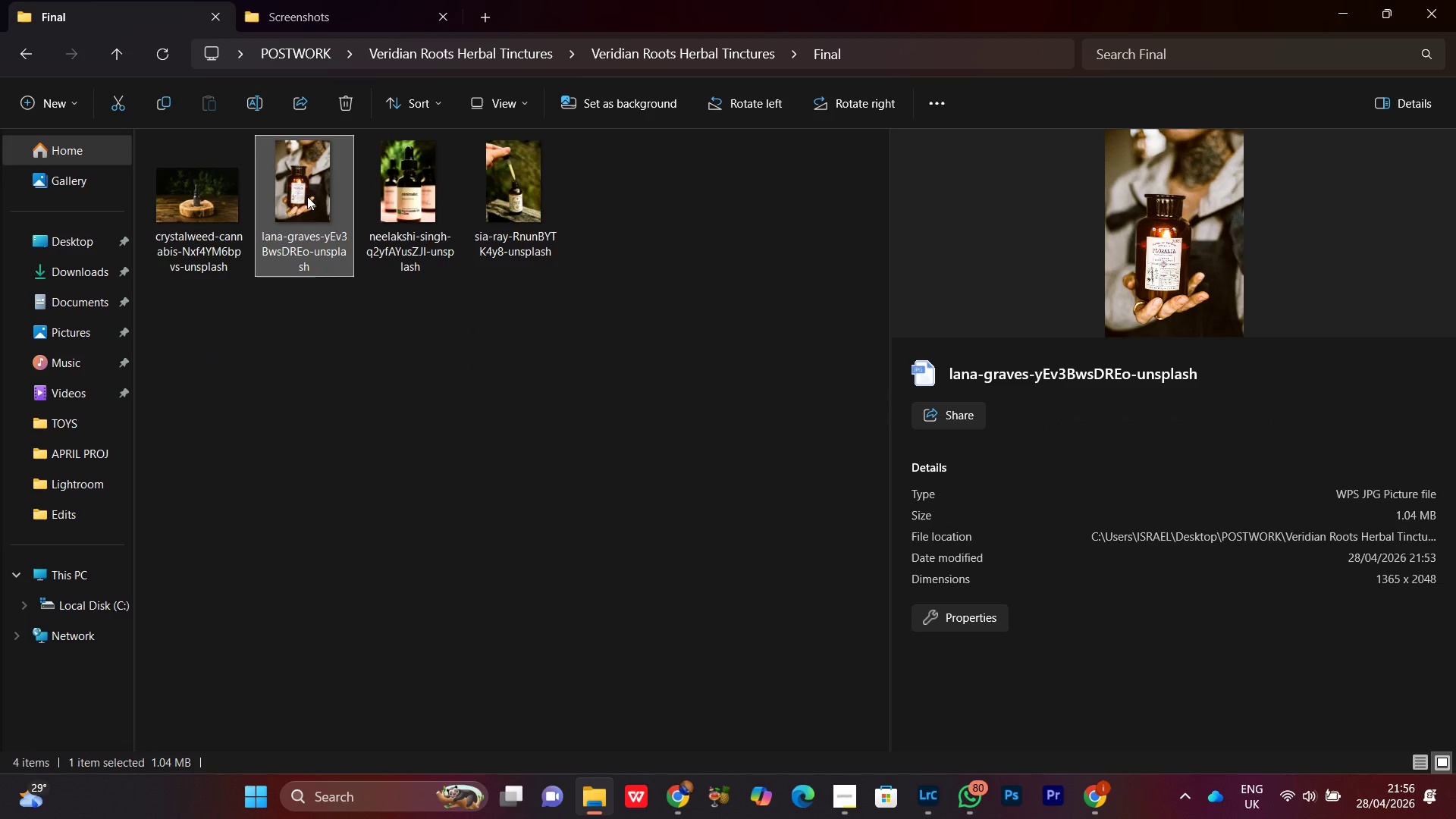 
key(Delete)
 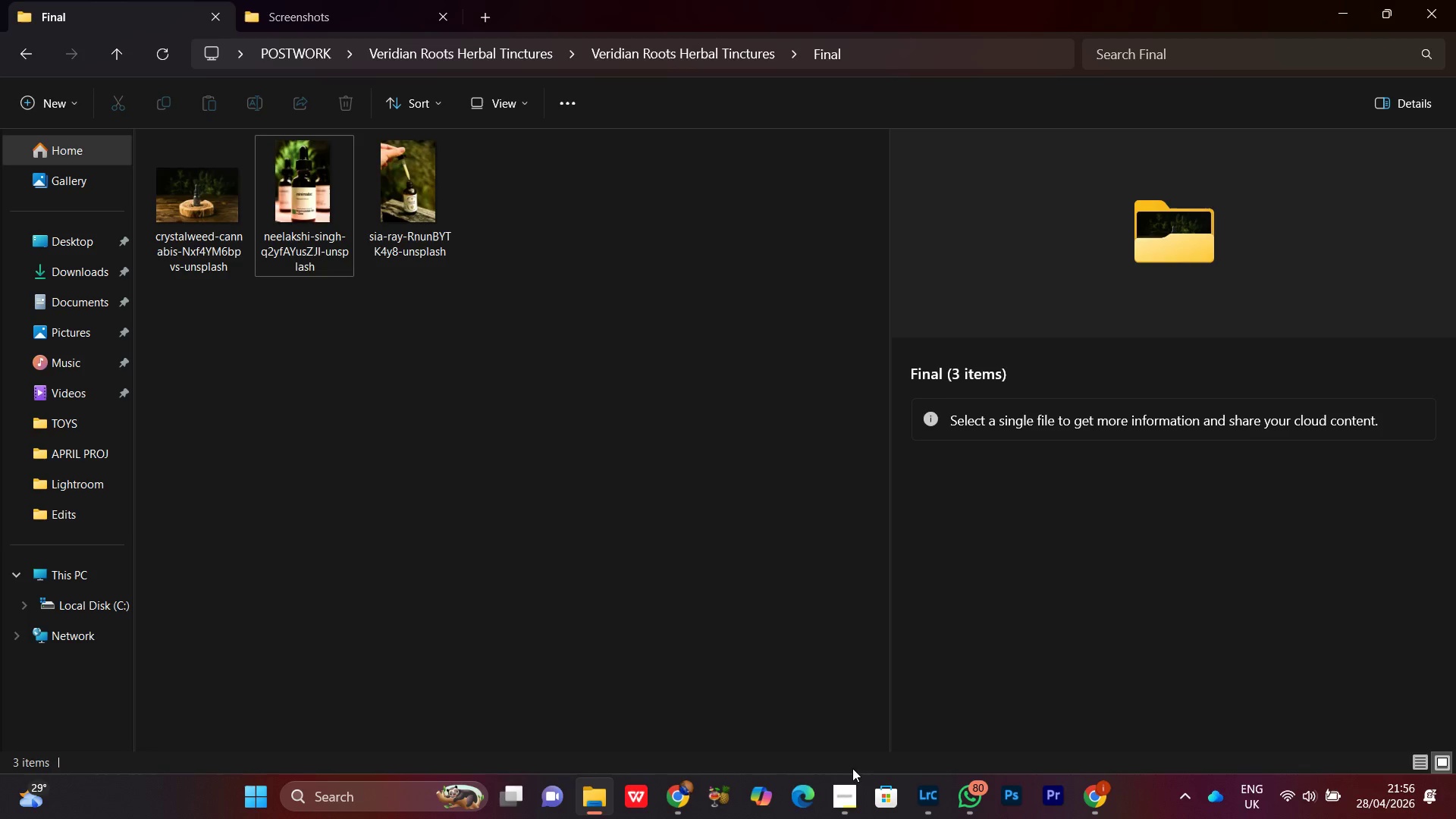 
left_click([843, 790])